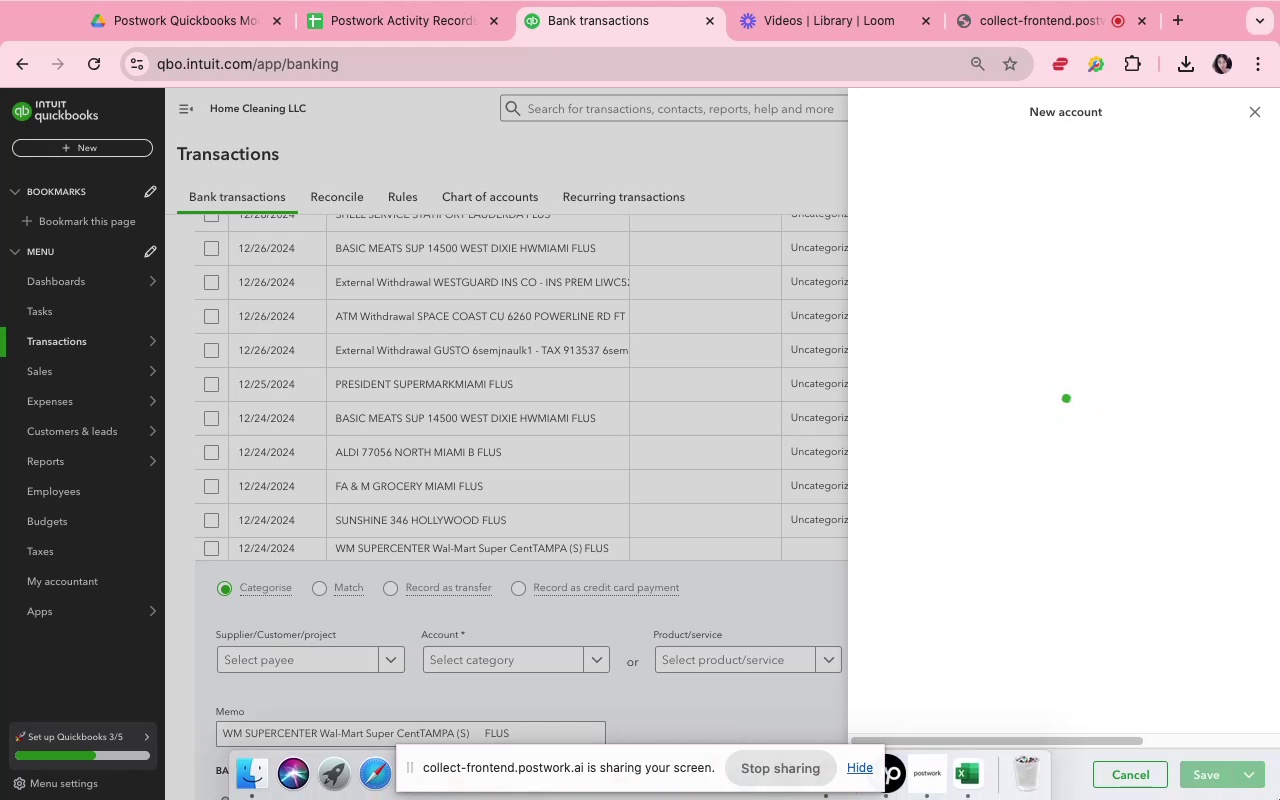 
scroll: coordinate [556, 433], scroll_direction: down, amount: 28.0
 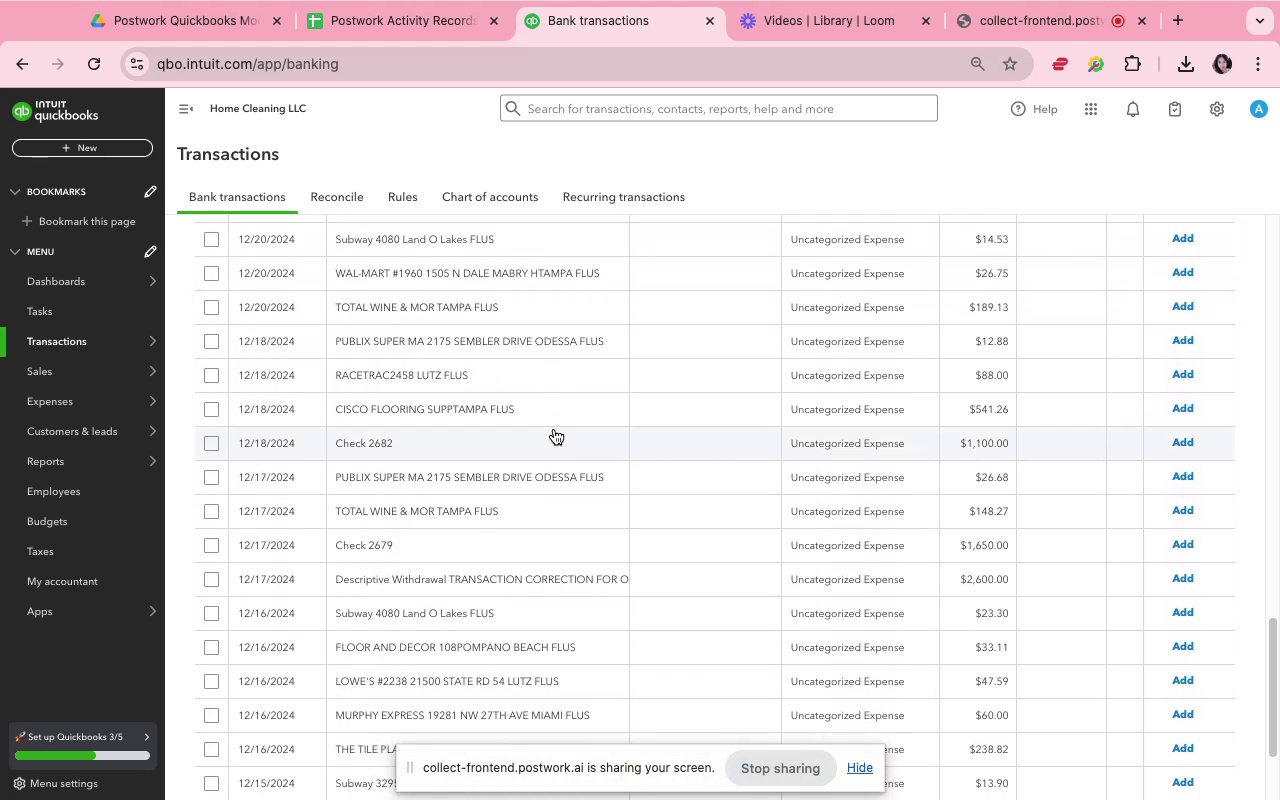 
scroll: coordinate [554, 429], scroll_direction: down, amount: 6.0
 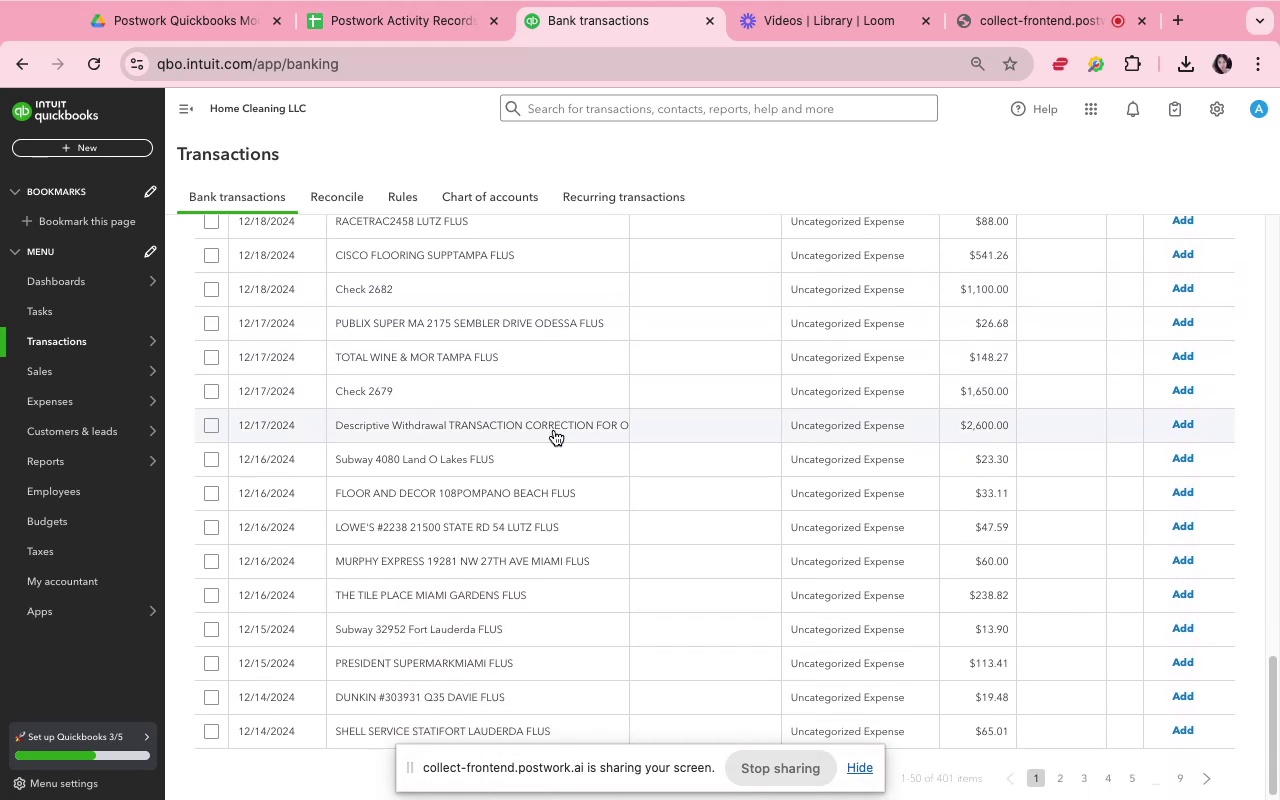 
scroll: coordinate [554, 430], scroll_direction: up, amount: 2.0
 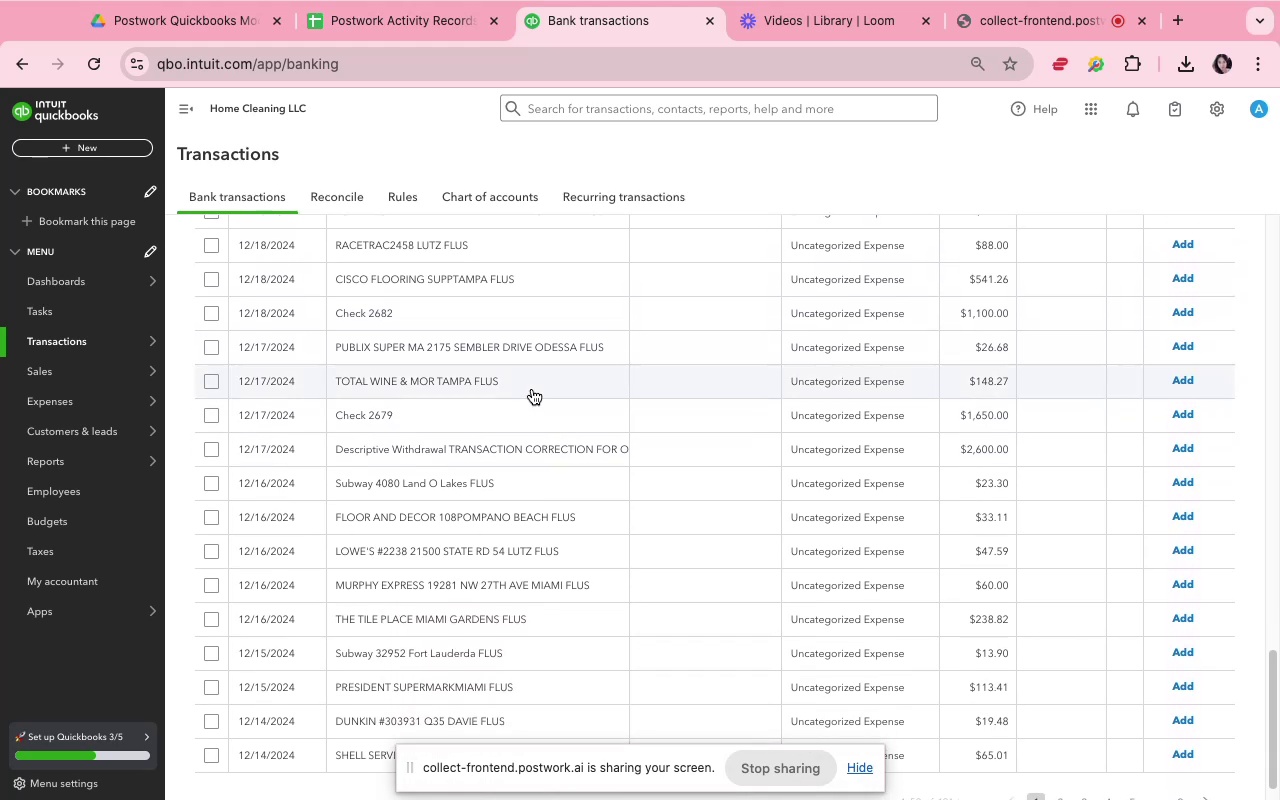 
left_click([532, 389])
 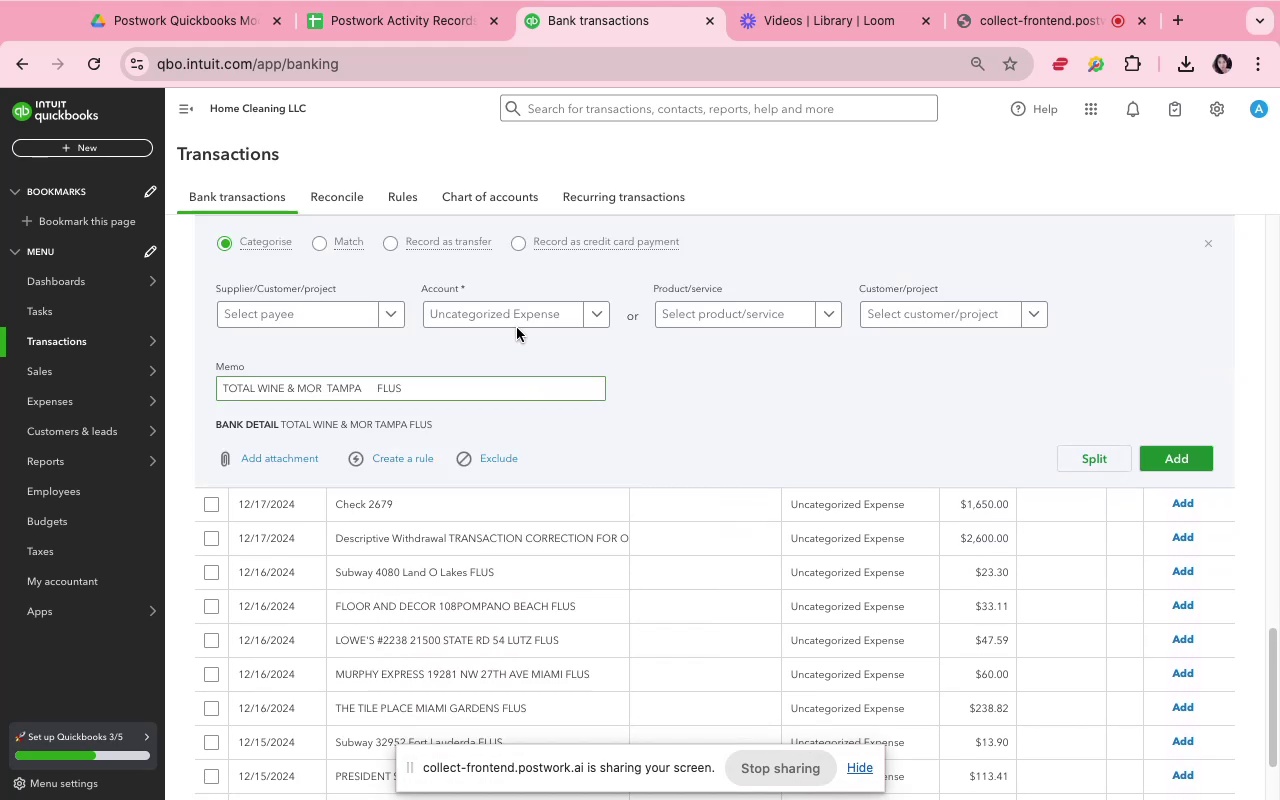 
left_click([516, 325])
 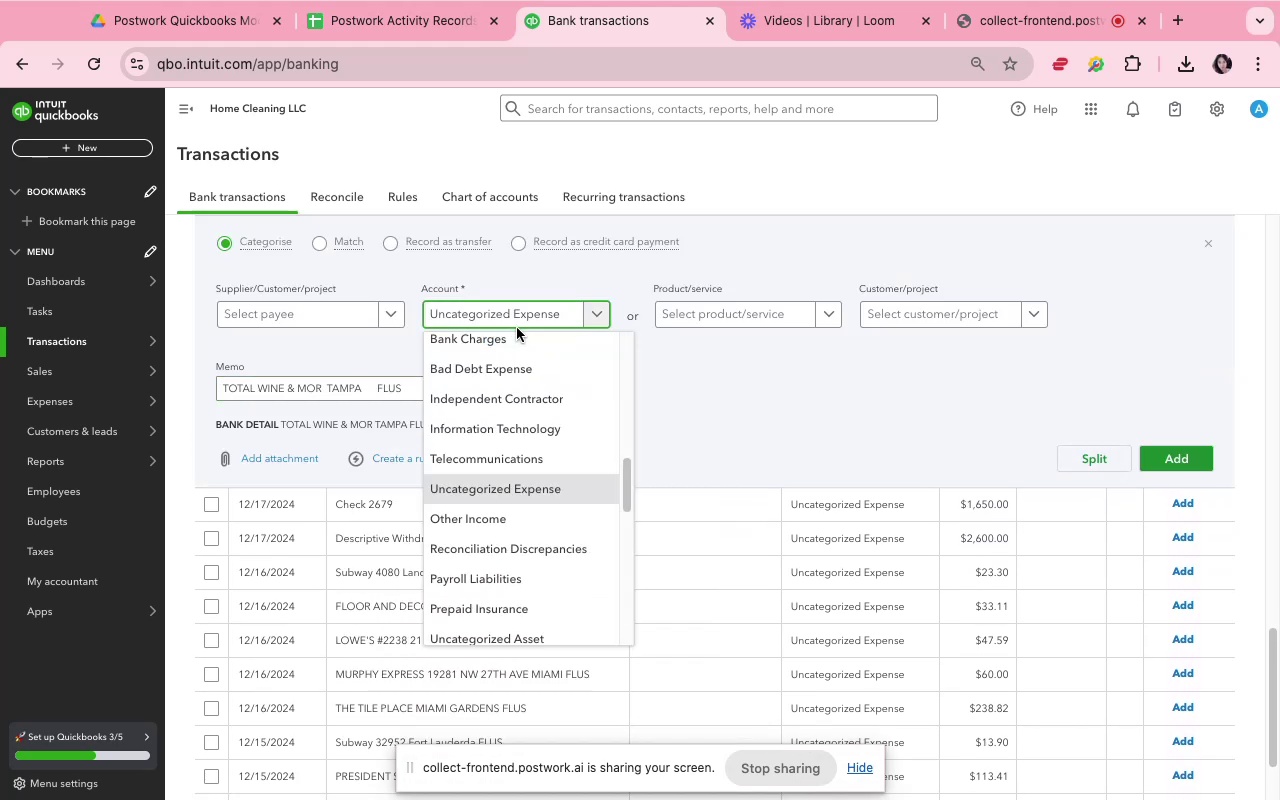 
type(Mea)
 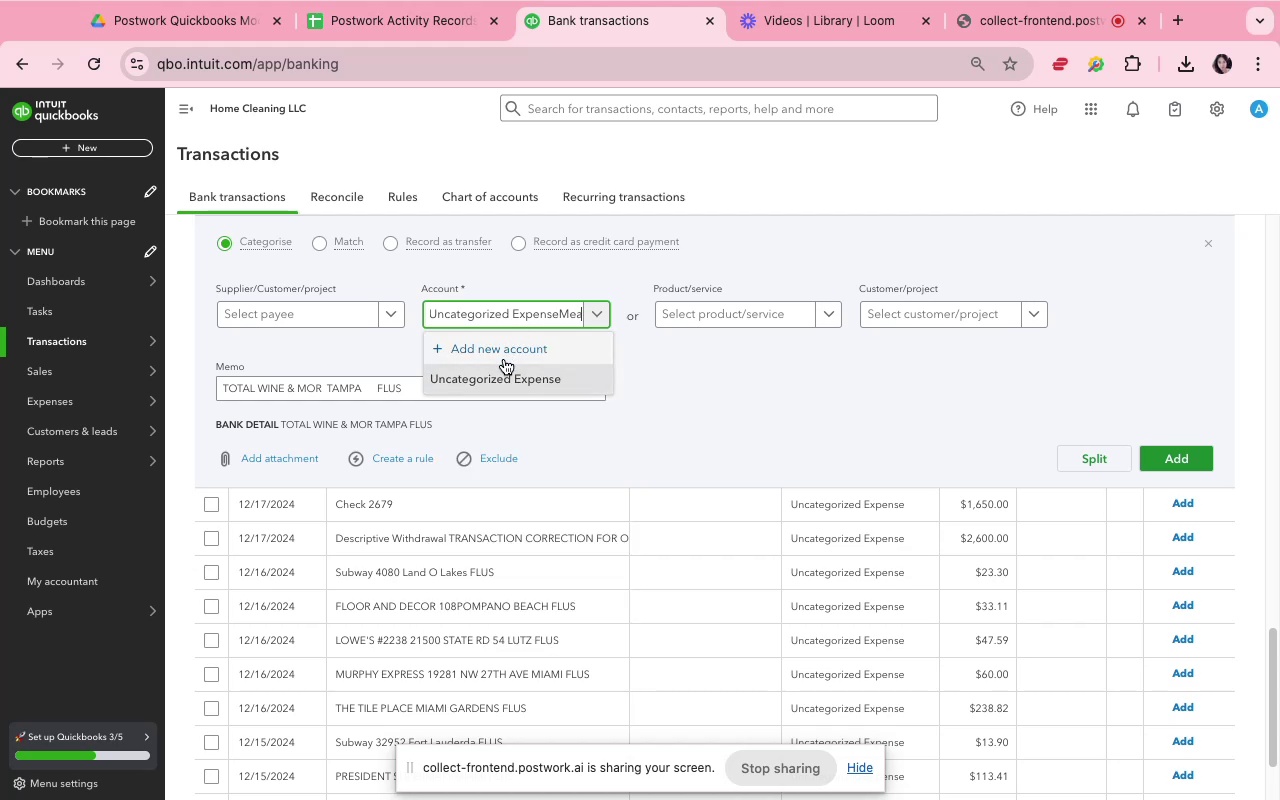 
double_click([522, 308])
 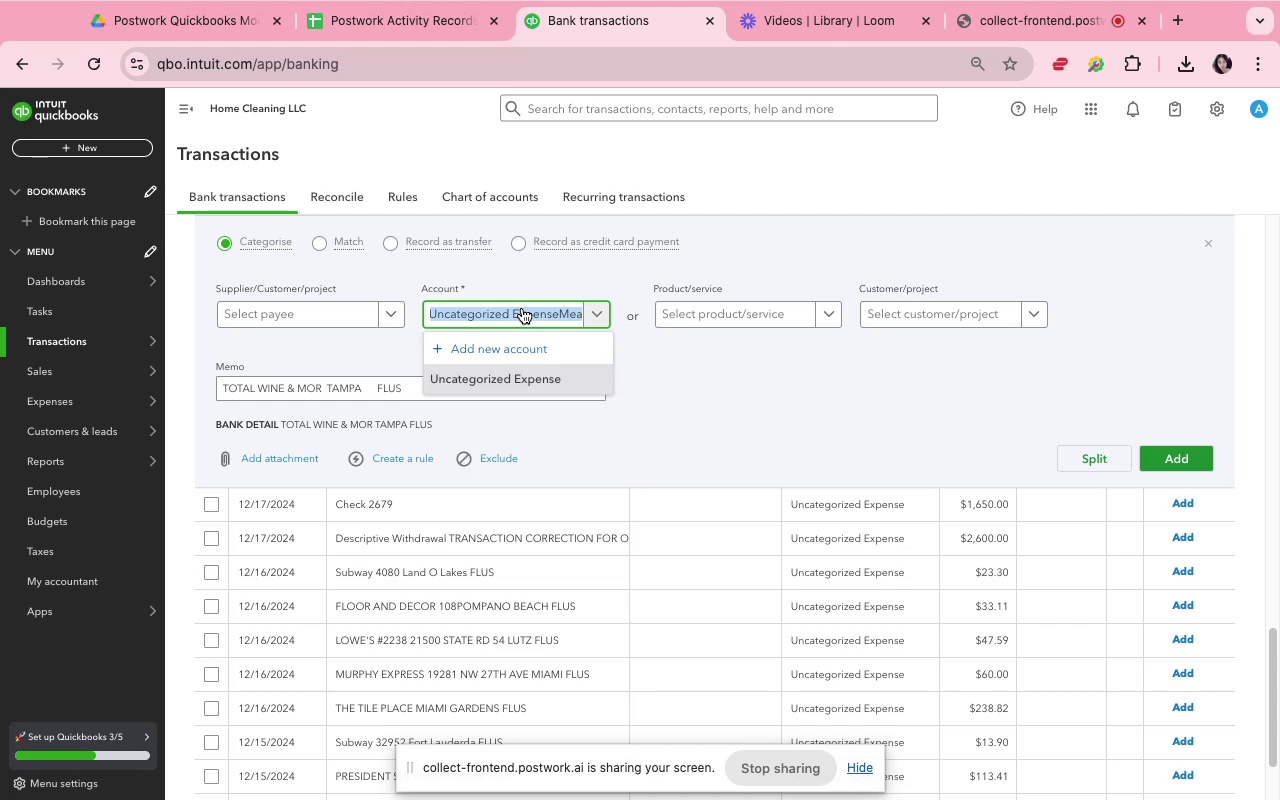 
type(MEa)
 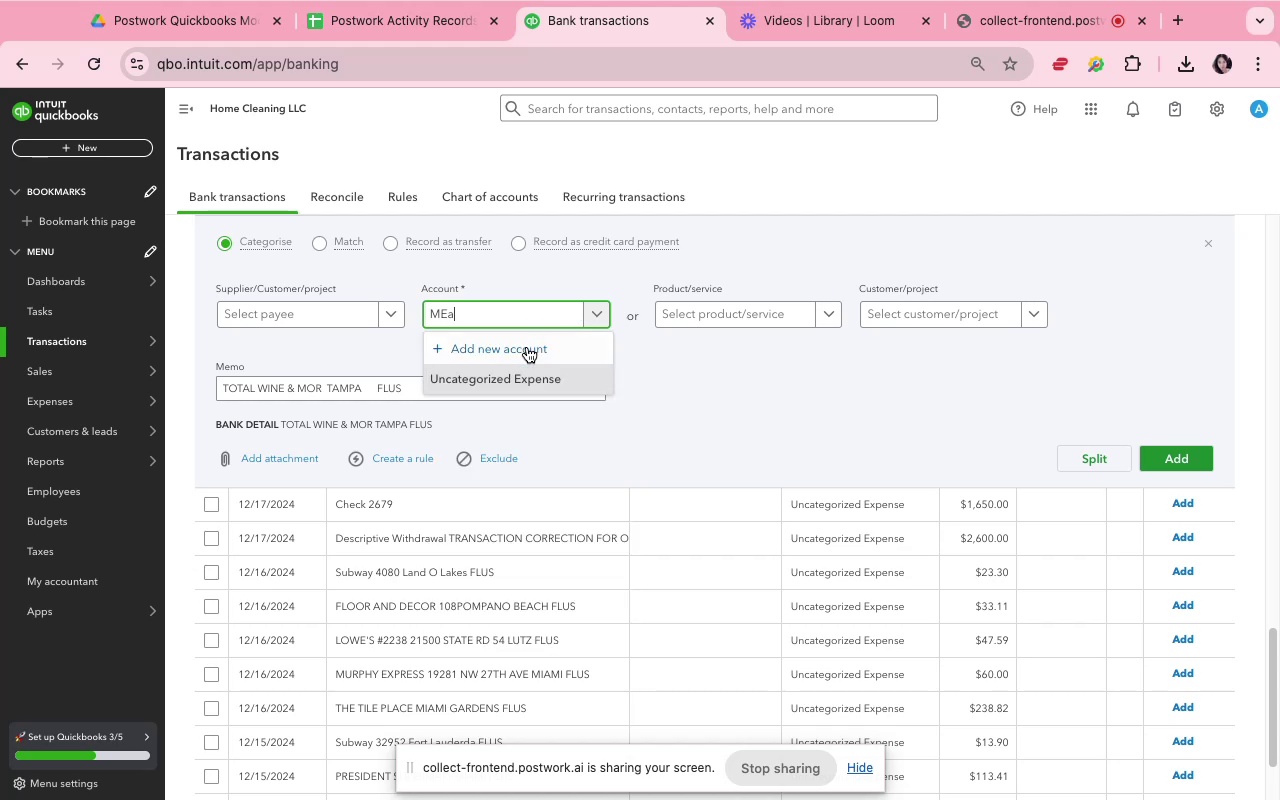 
left_click([531, 354])
 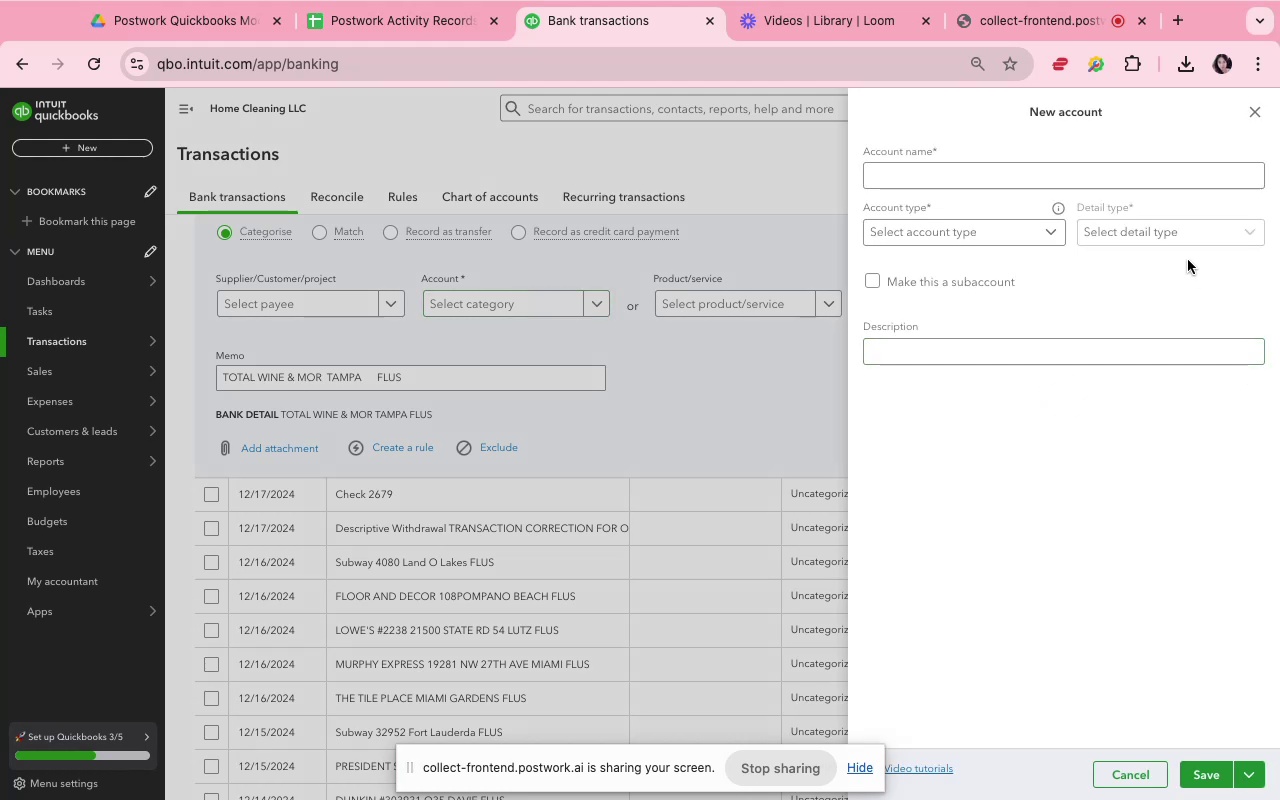 
wait(8.17)
 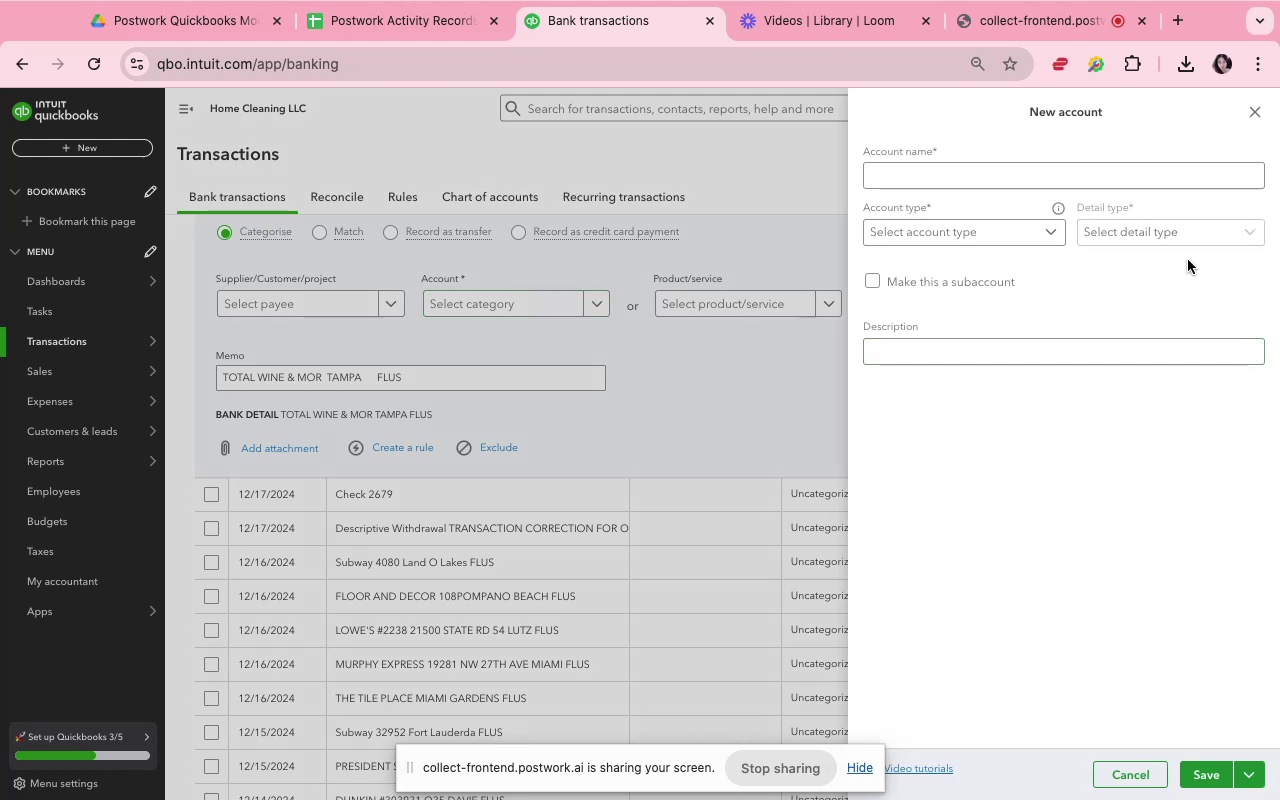 
left_click([1015, 185])
 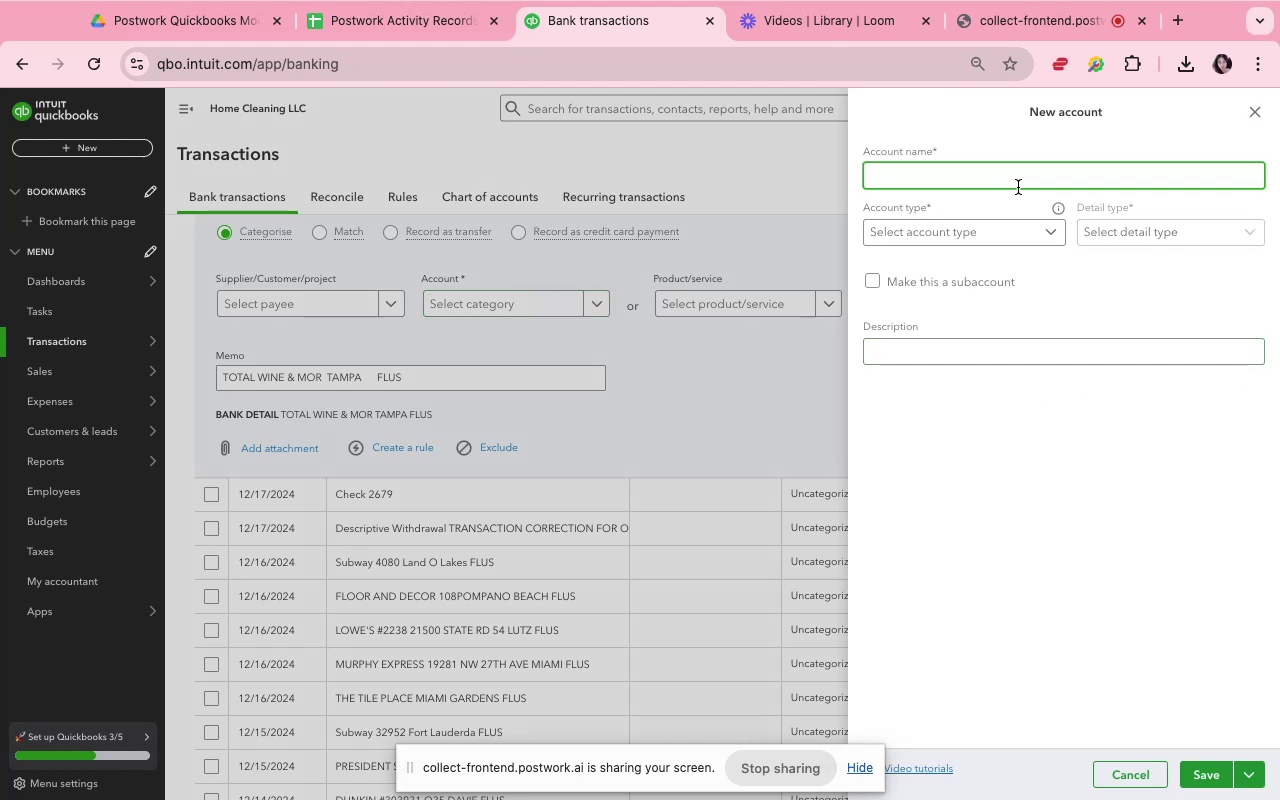 
type(Food a)
 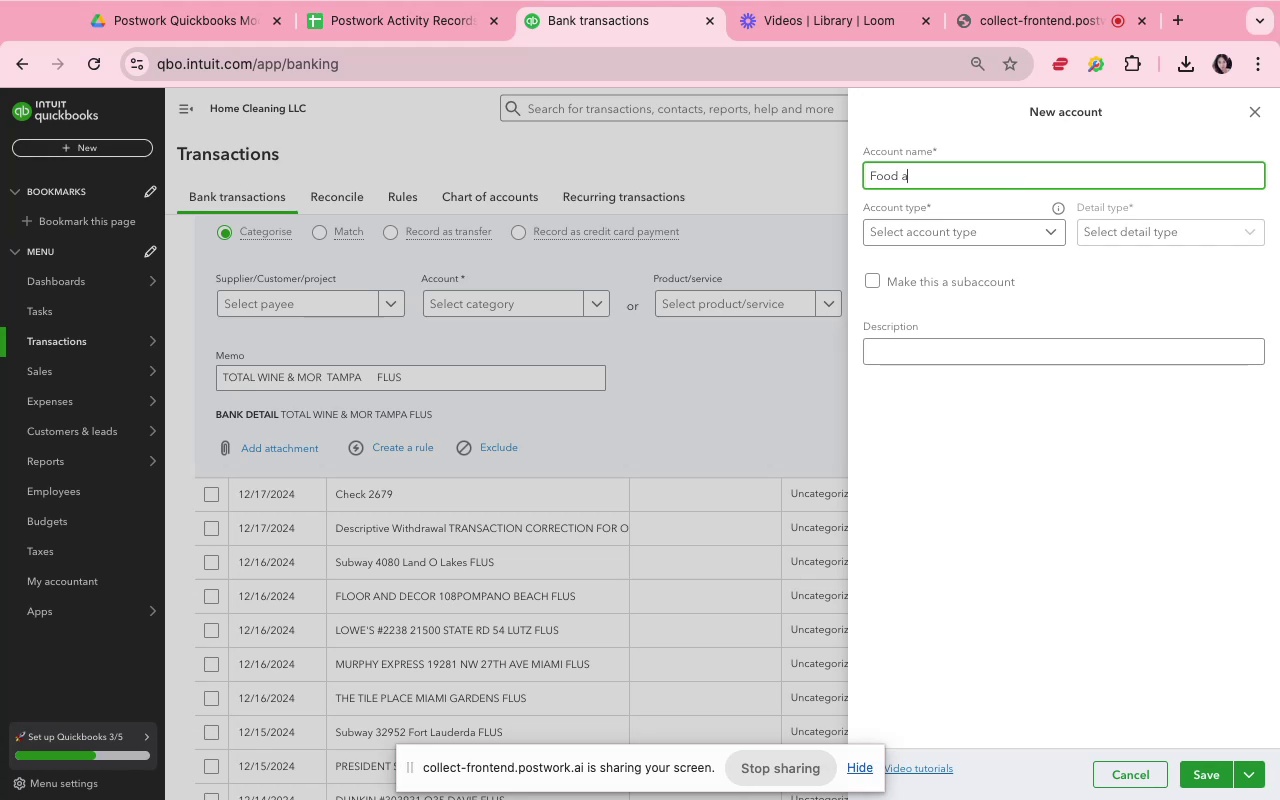 
hold_key(key=Backspace, duration=1.2)
 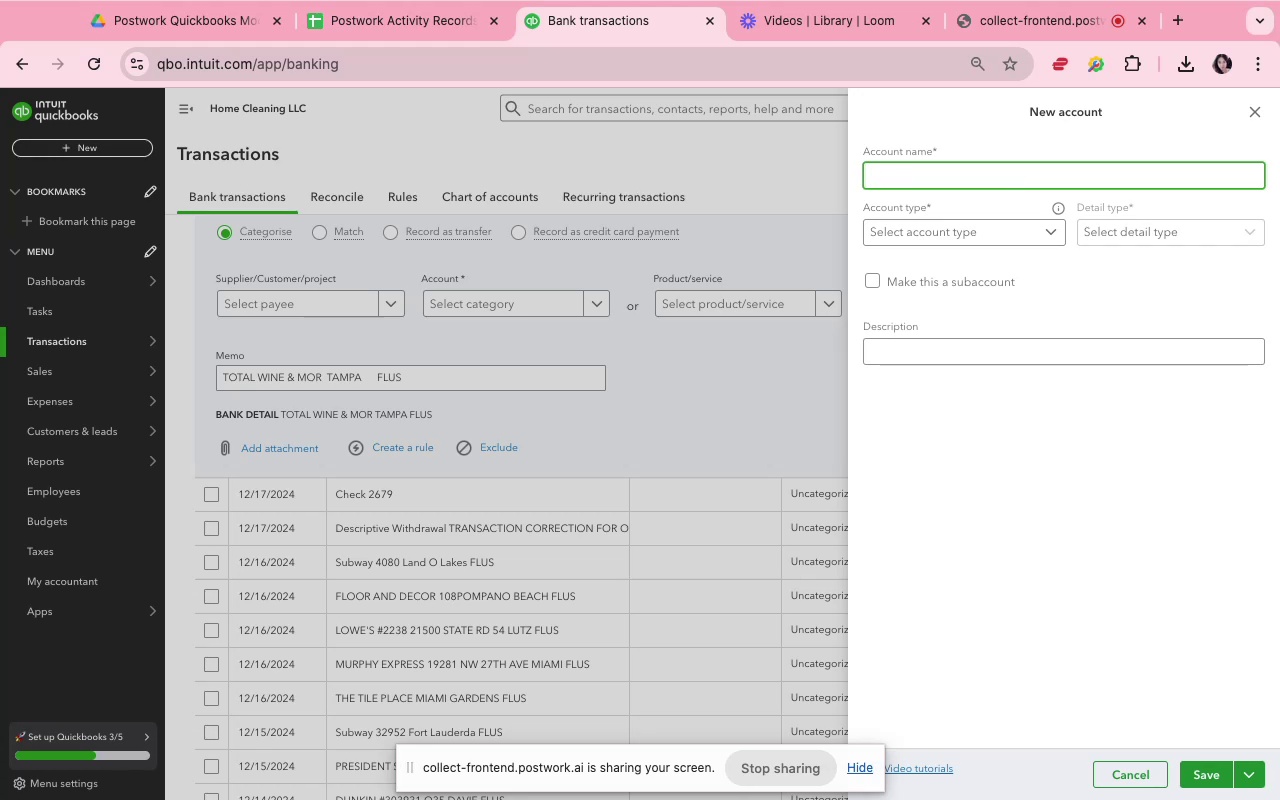 
type(Meal)
 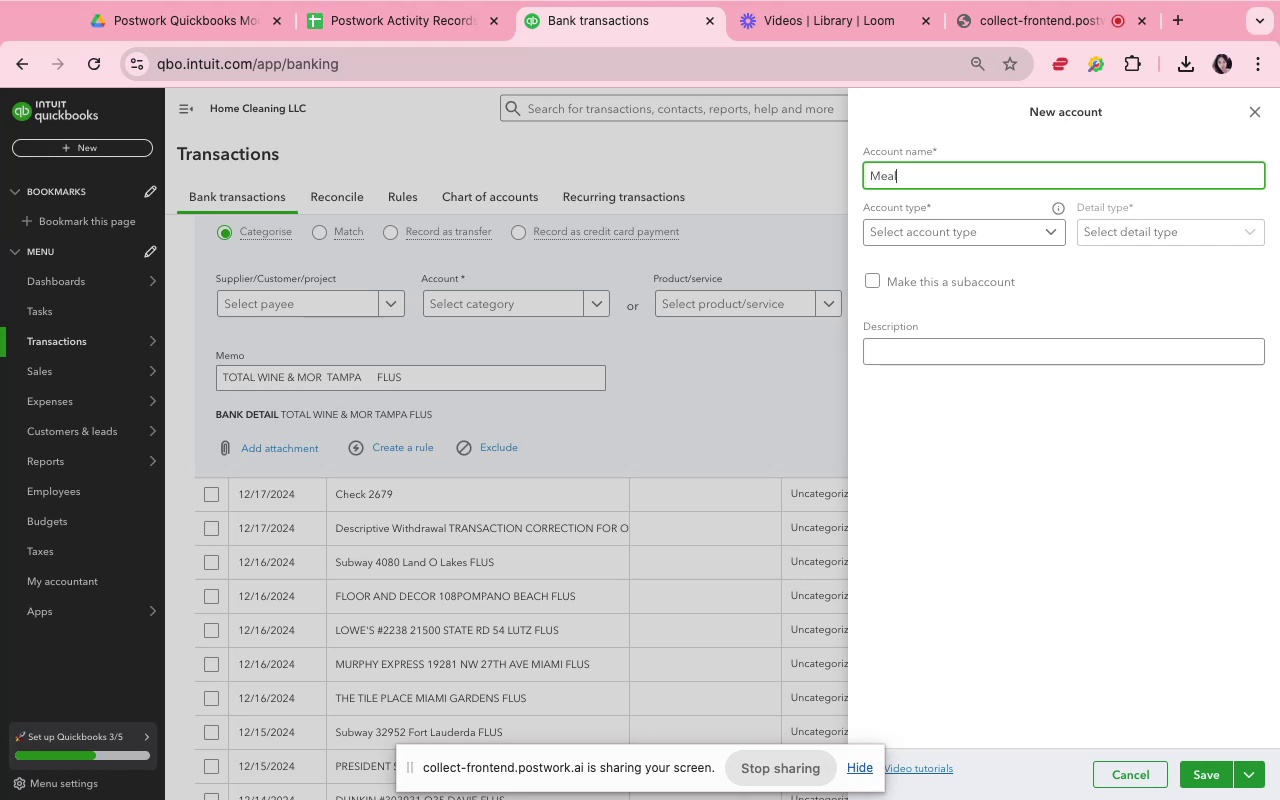 
hold_key(key=Backspace, duration=0.61)
 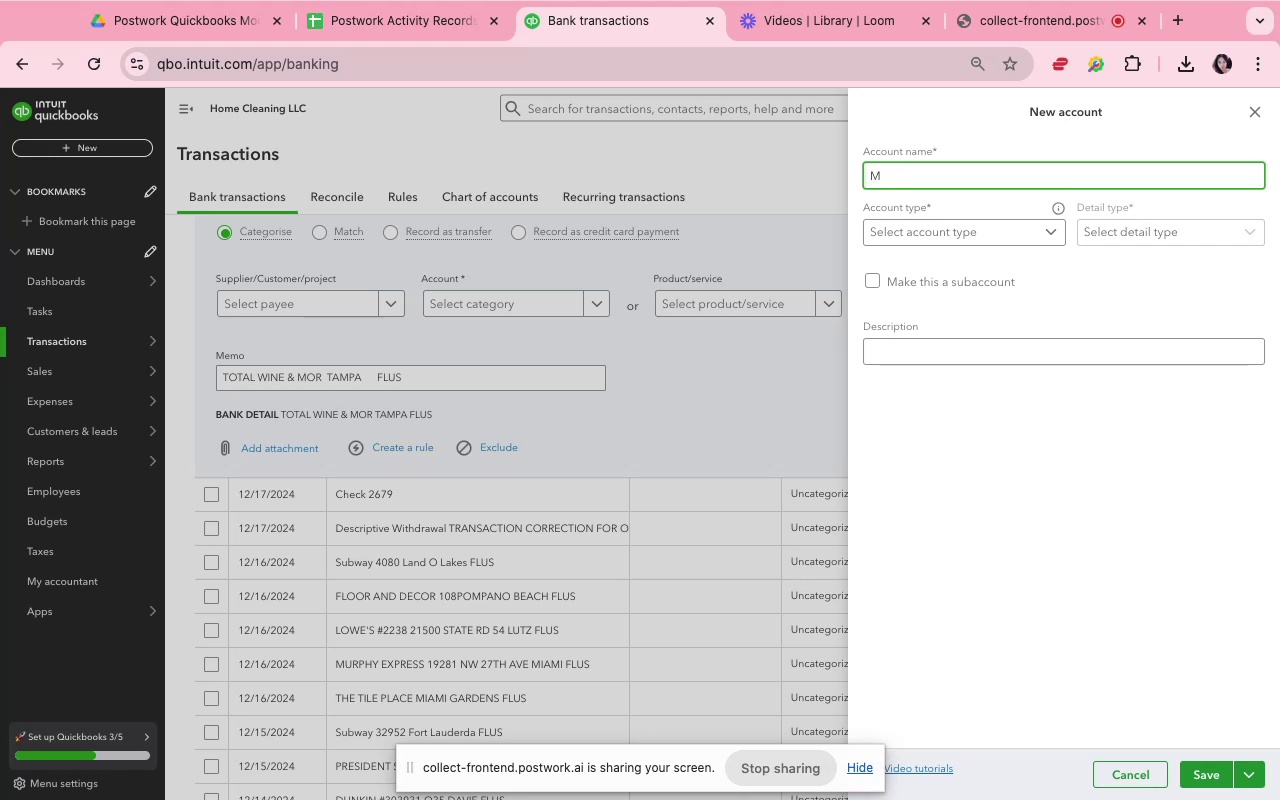 
key(Backspace)
key(Backspace)
type(Food and Meal)
 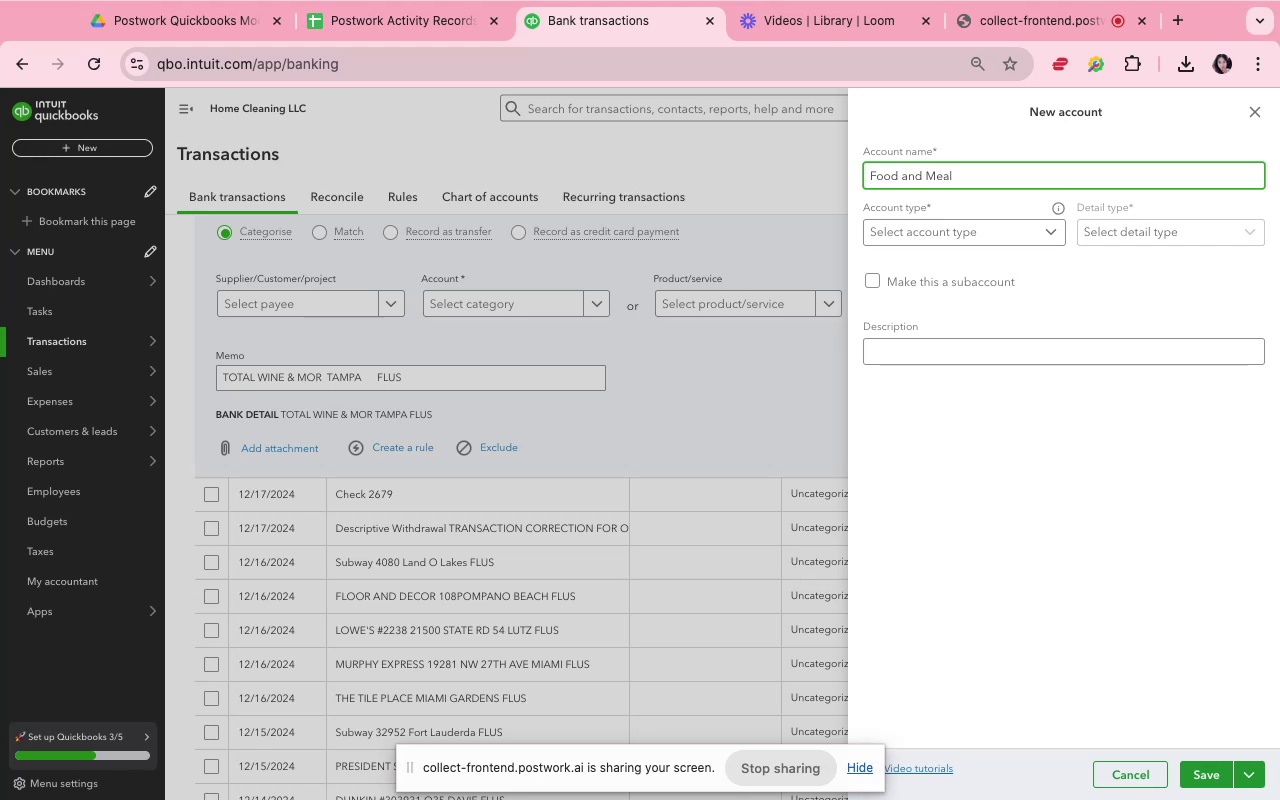 
type( Expense)
 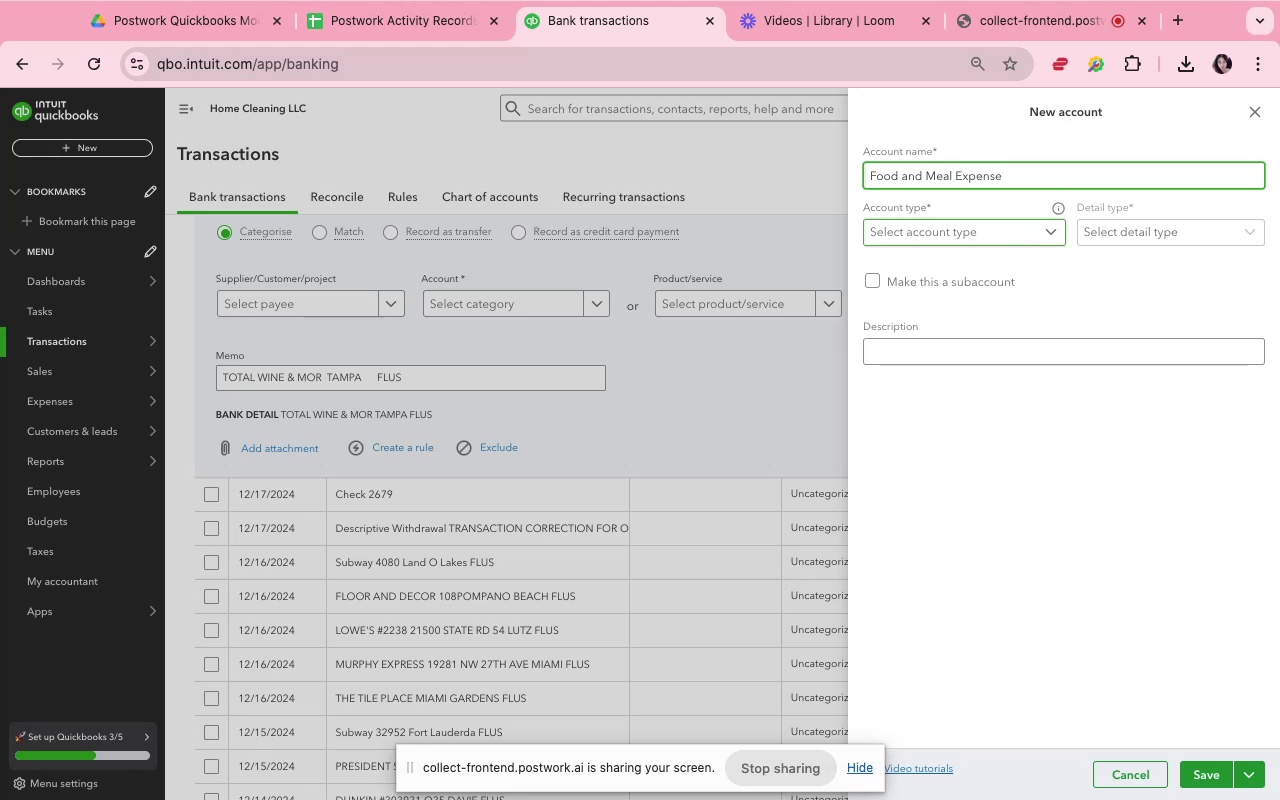 
left_click([1019, 231])
 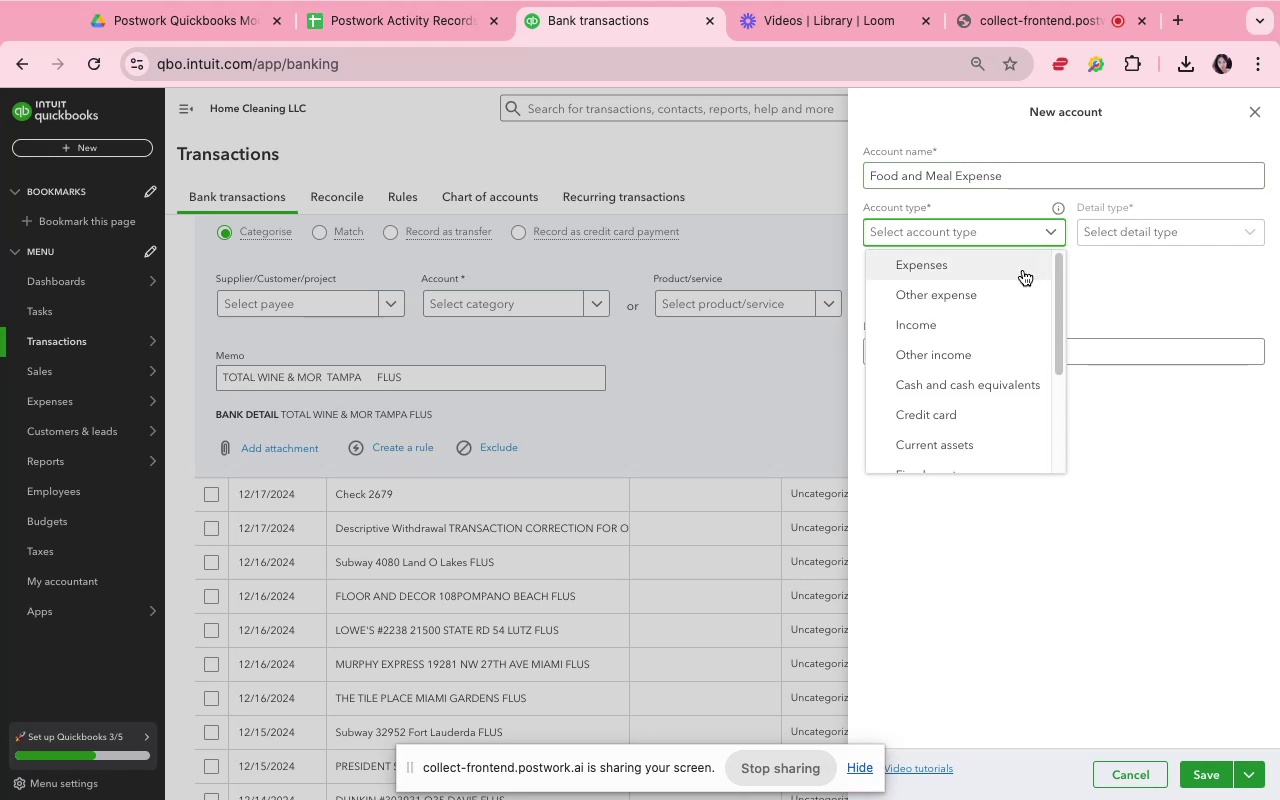 
left_click([1023, 270])
 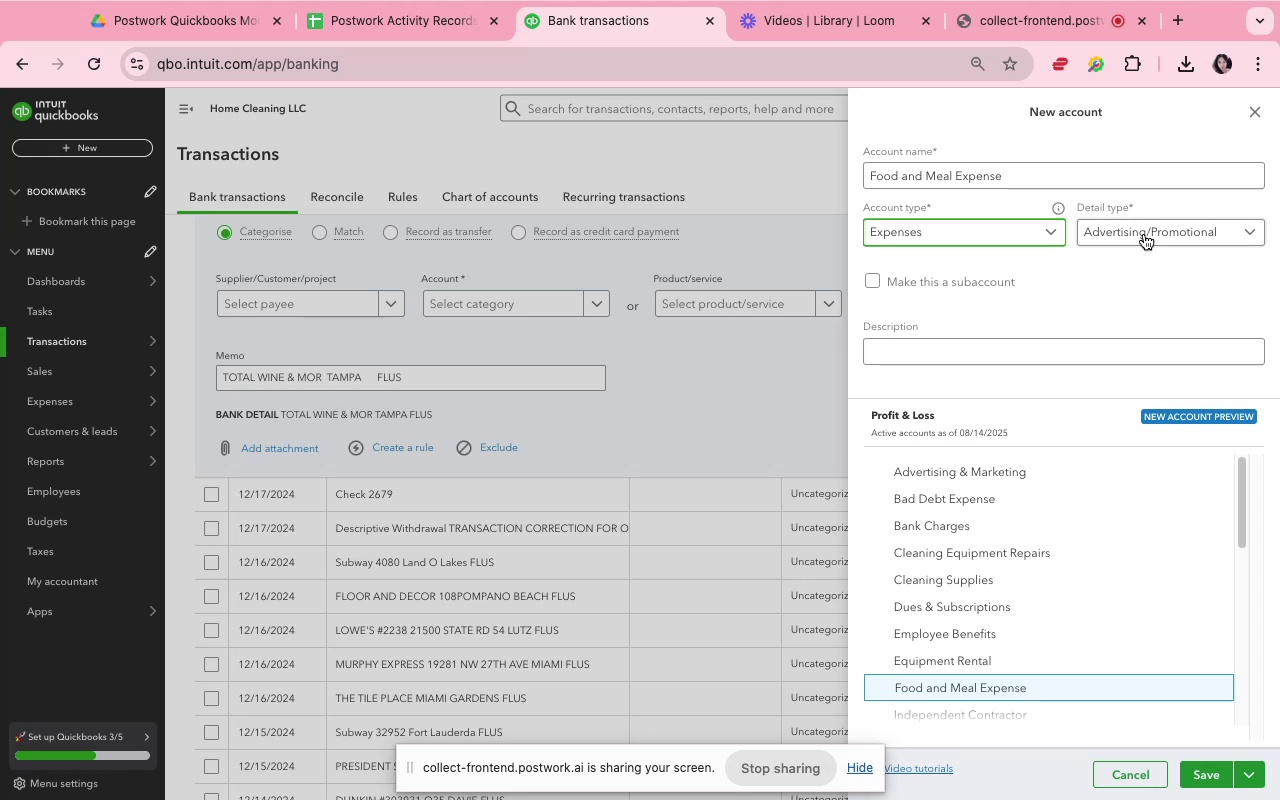 
left_click([1146, 238])
 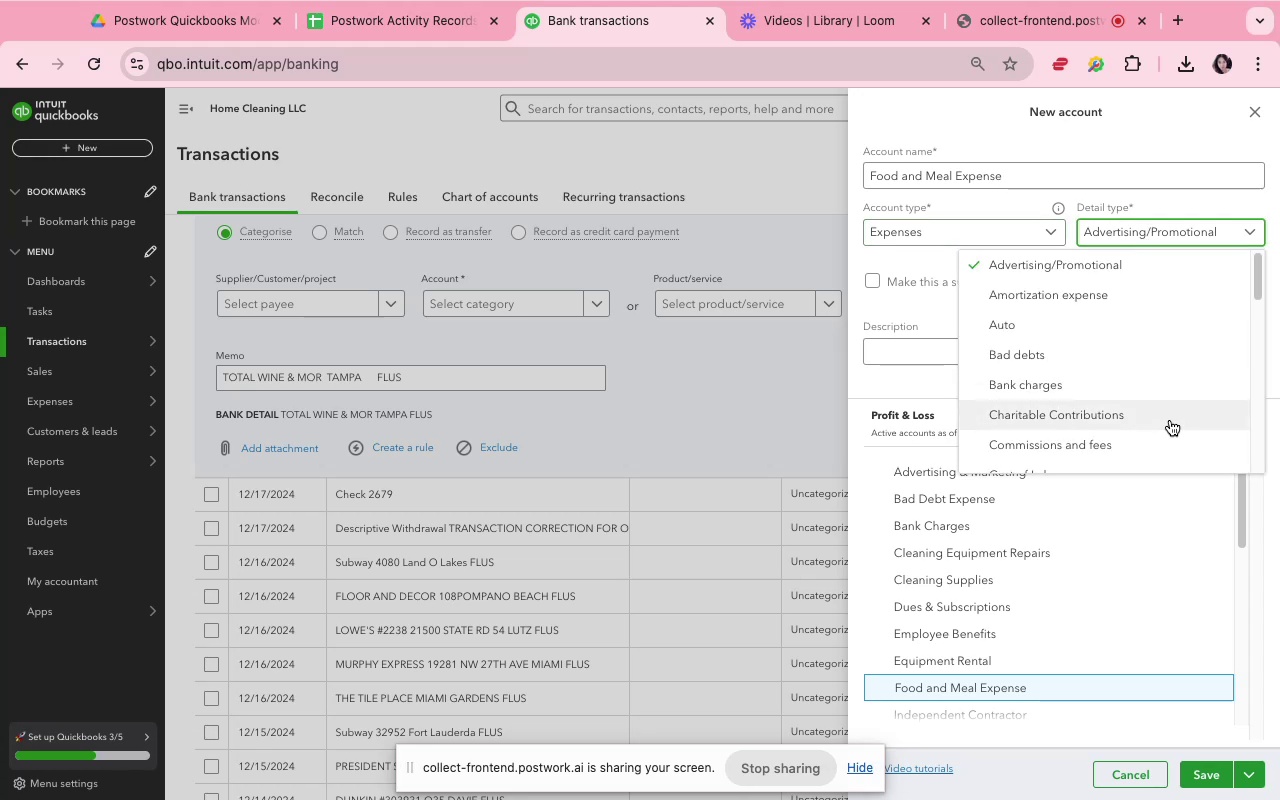 
scroll: coordinate [1172, 420], scroll_direction: down, amount: 8.0
 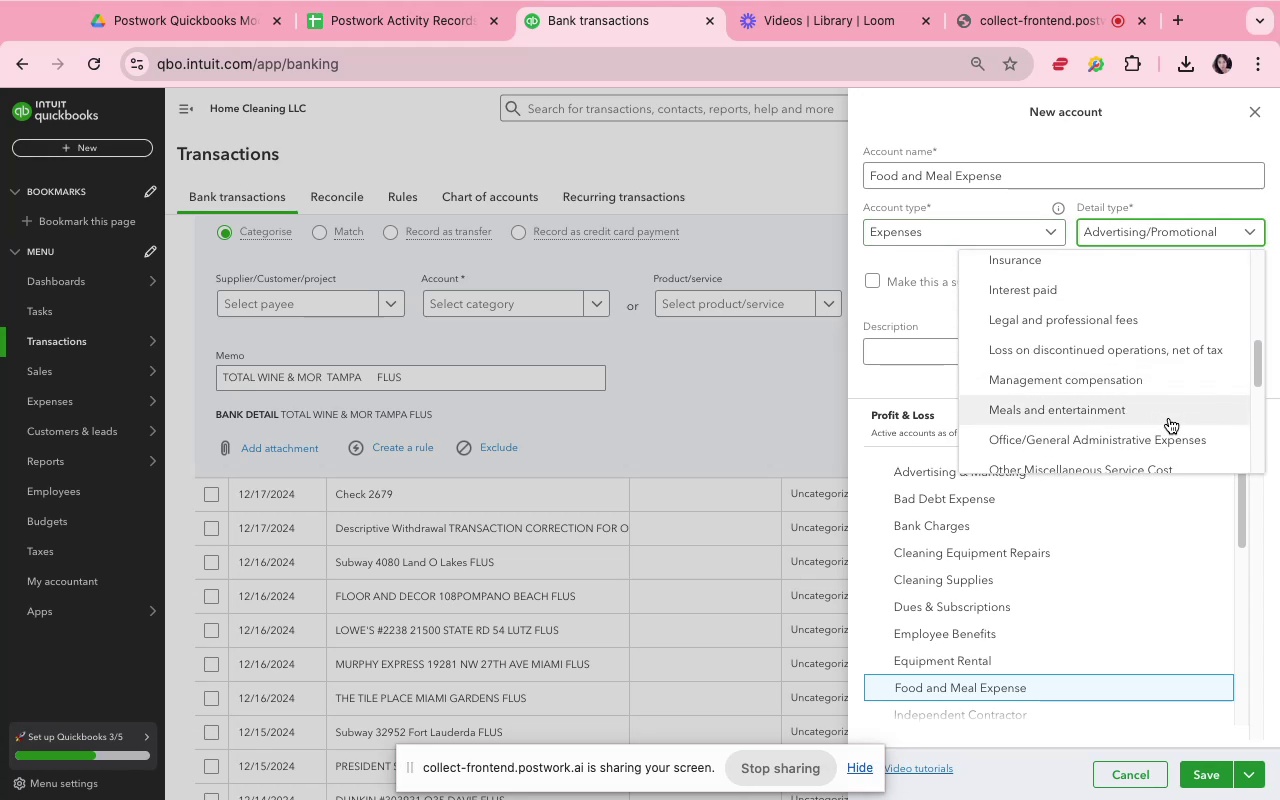 
left_click([1168, 417])
 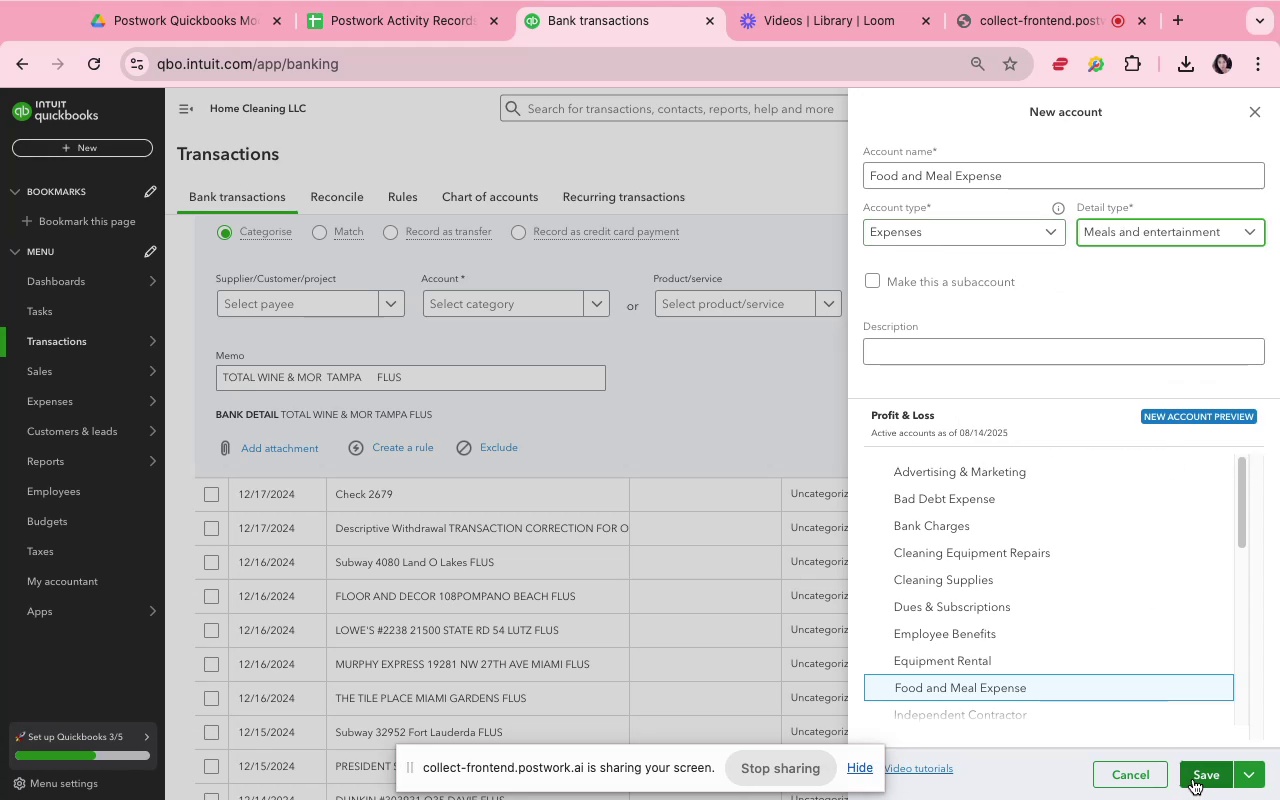 
left_click([1194, 779])
 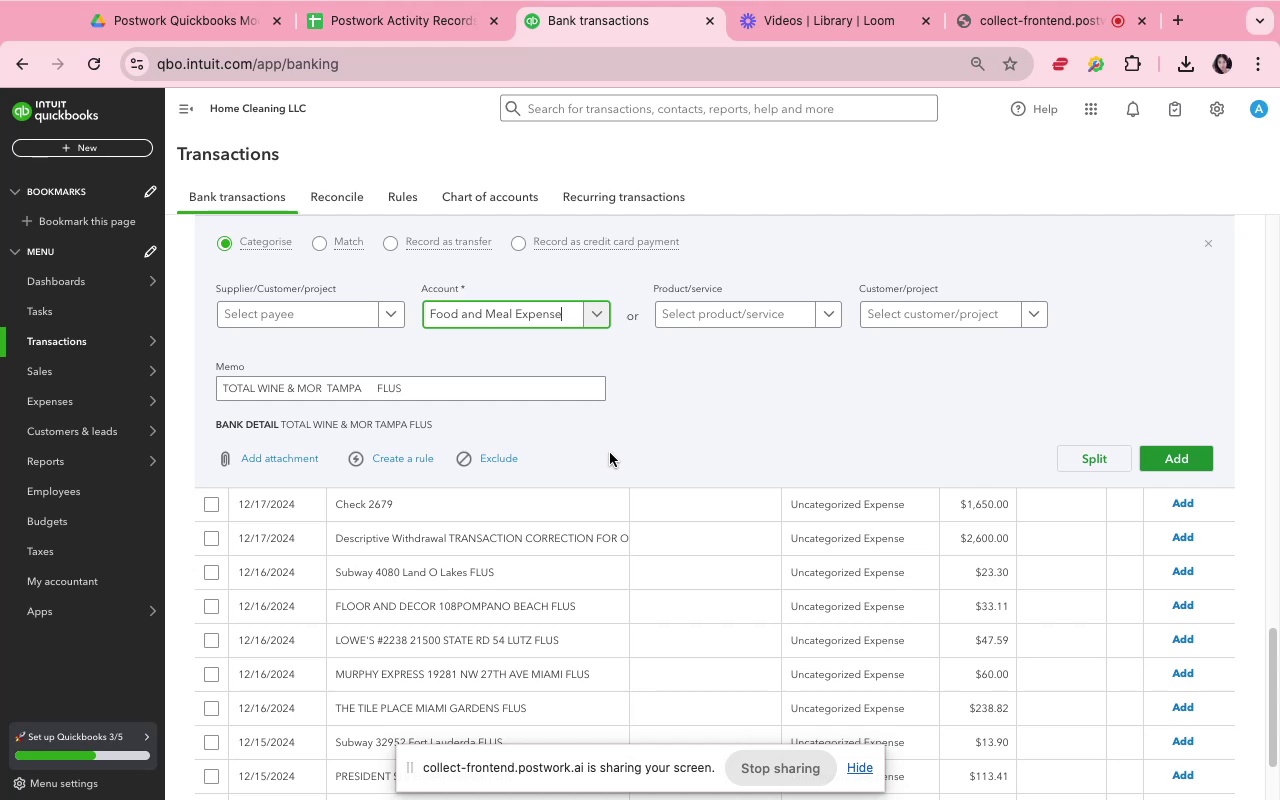 
wait(27.49)
 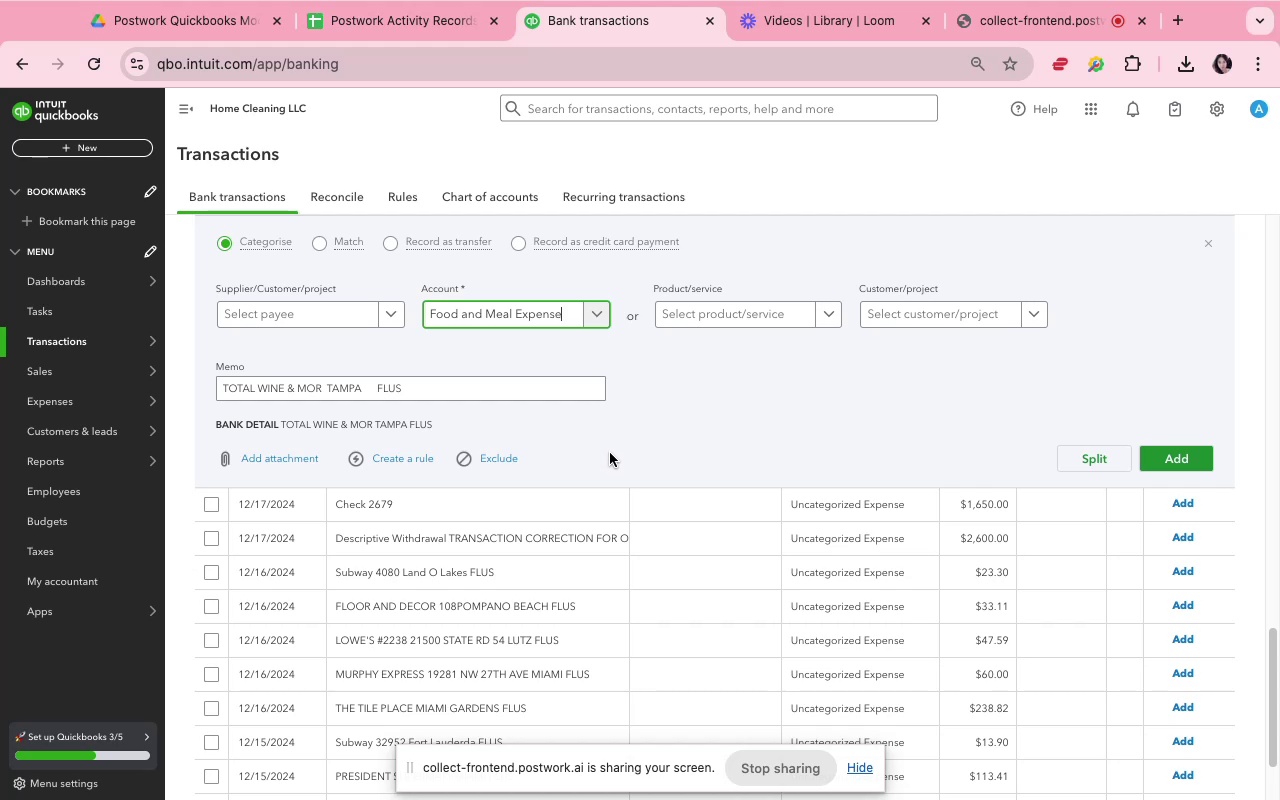 
scroll: coordinate [593, 445], scroll_direction: down, amount: 6.0
 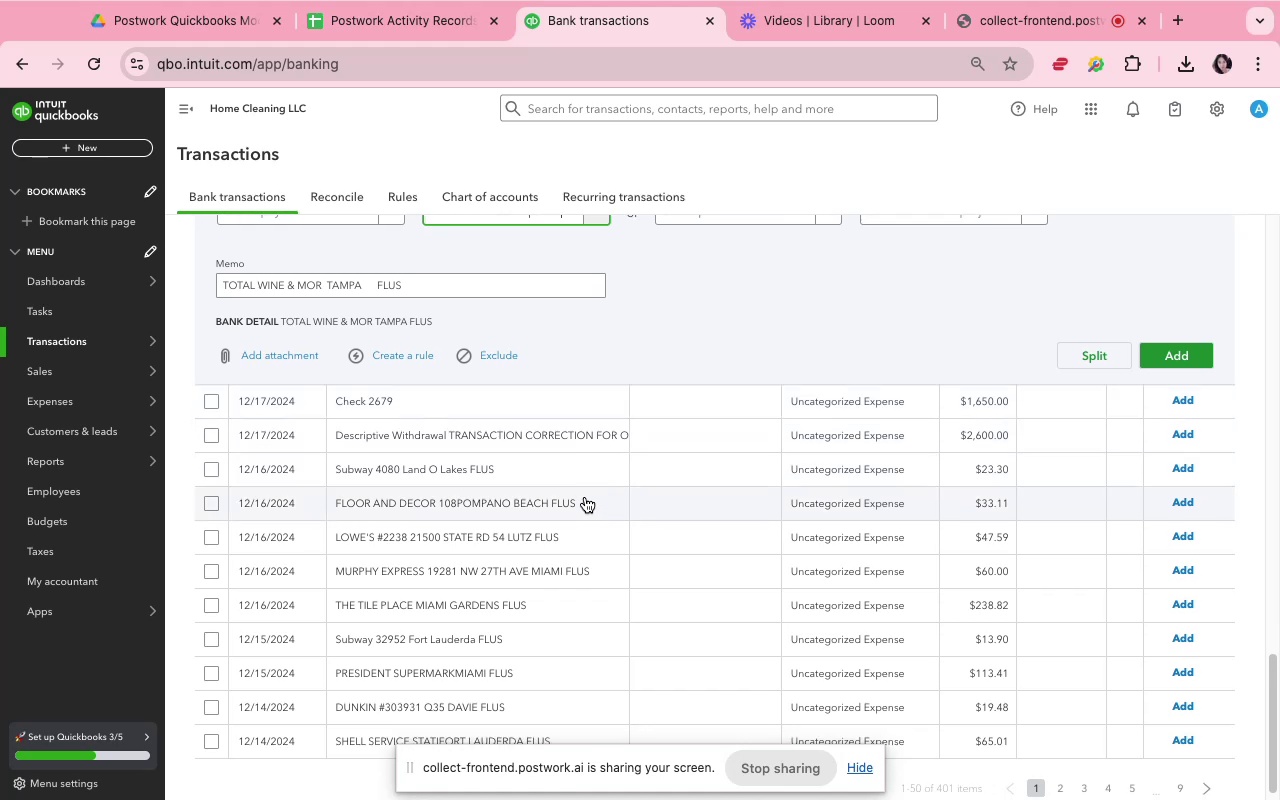 
left_click([585, 497])
 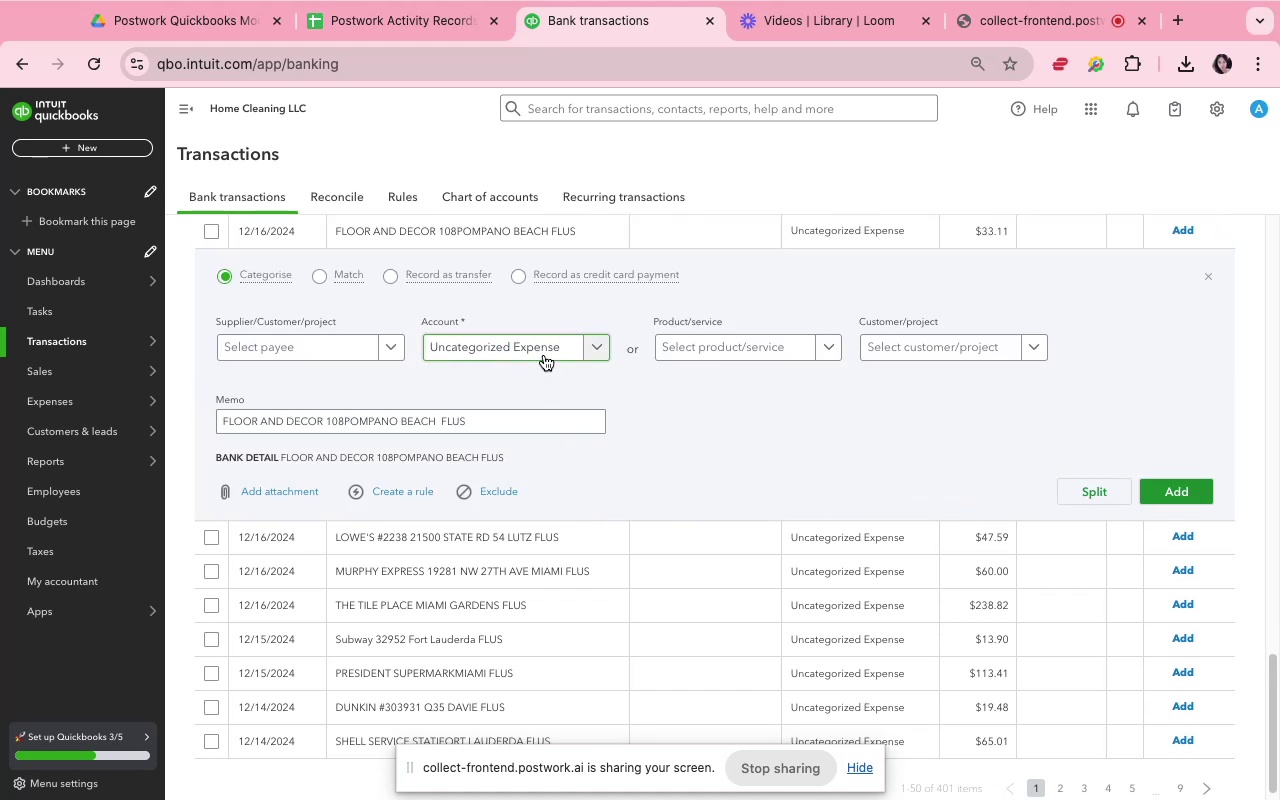 
left_click([544, 355])
 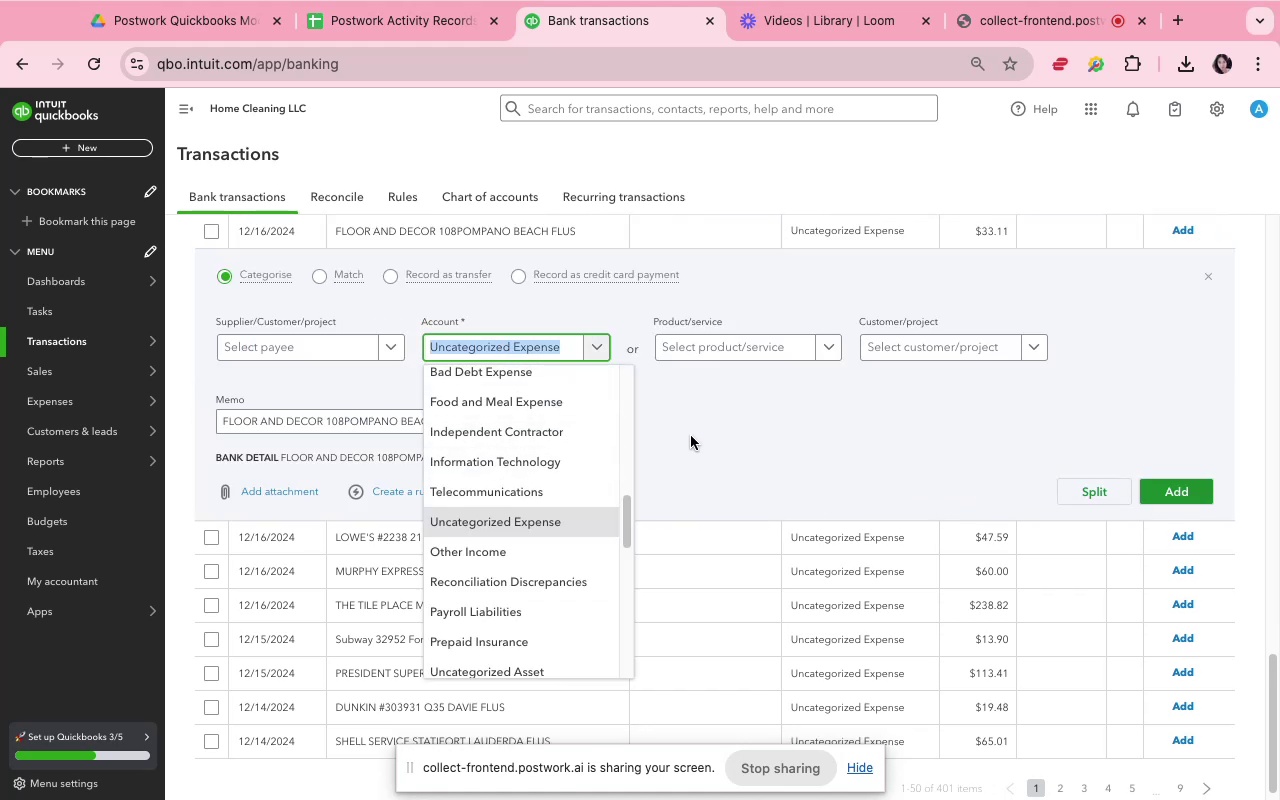 
wait(6.01)
 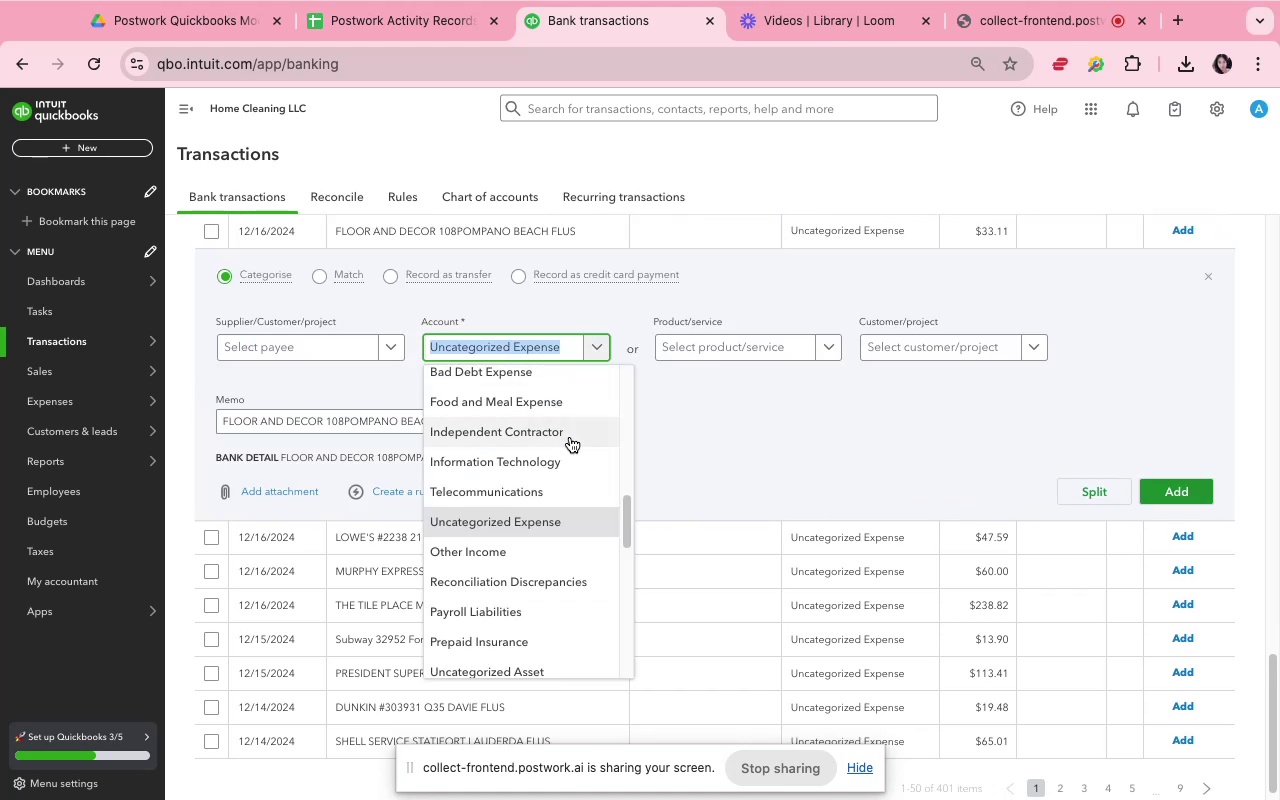 
left_click([691, 438])
 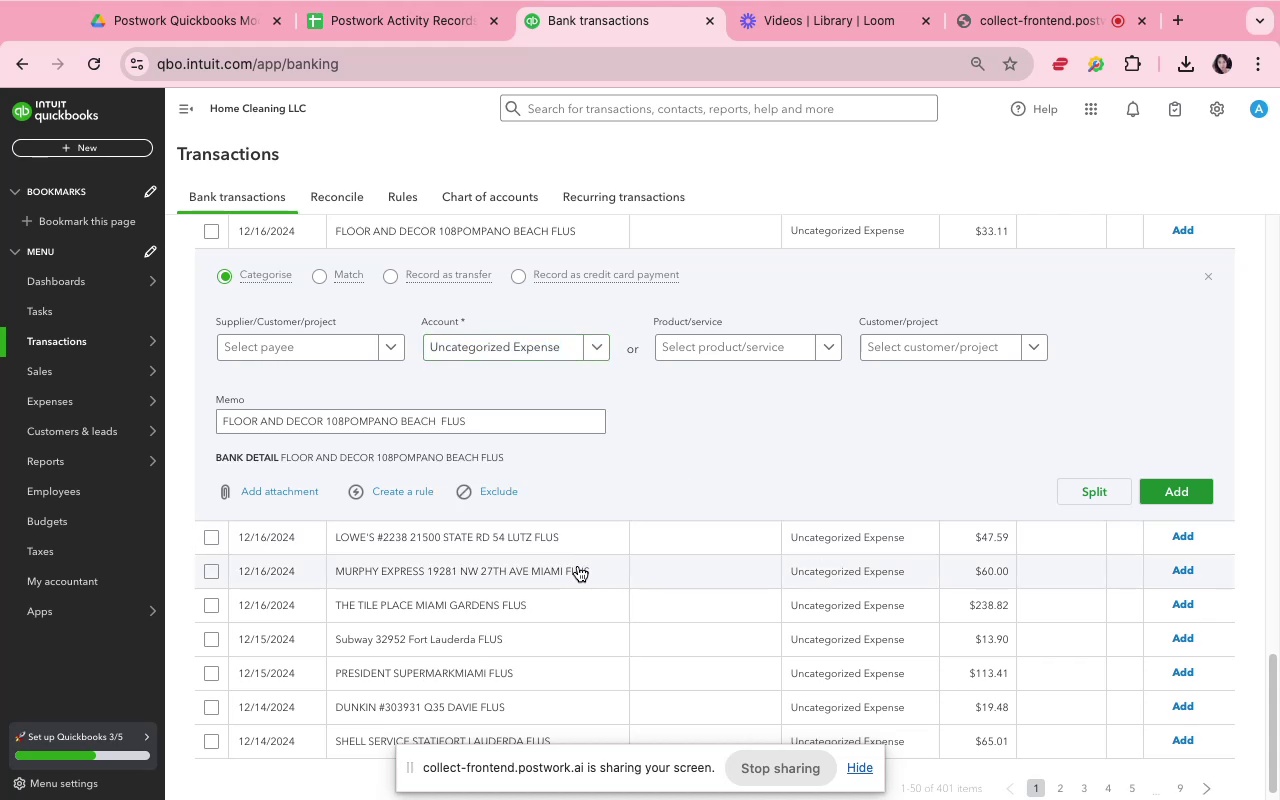 
scroll: coordinate [577, 566], scroll_direction: down, amount: 8.0
 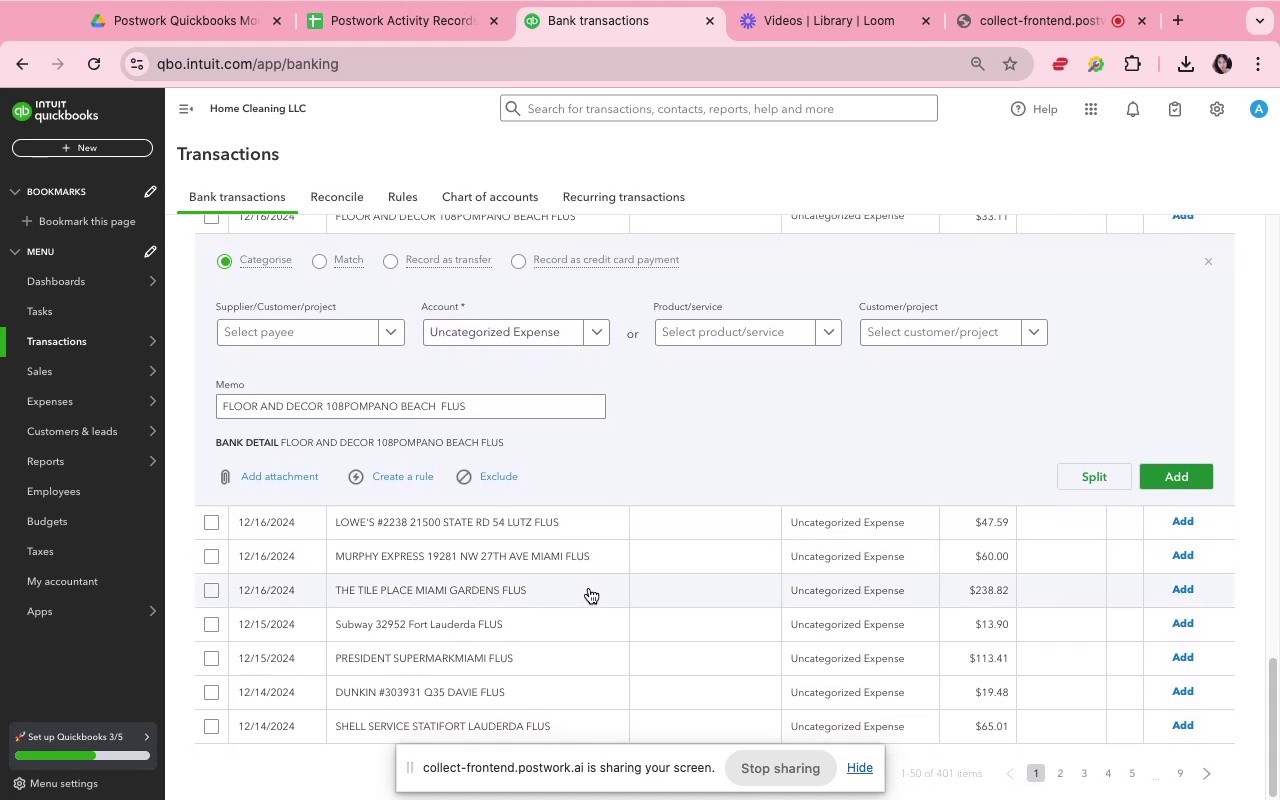 
mouse_move([576, 622])
 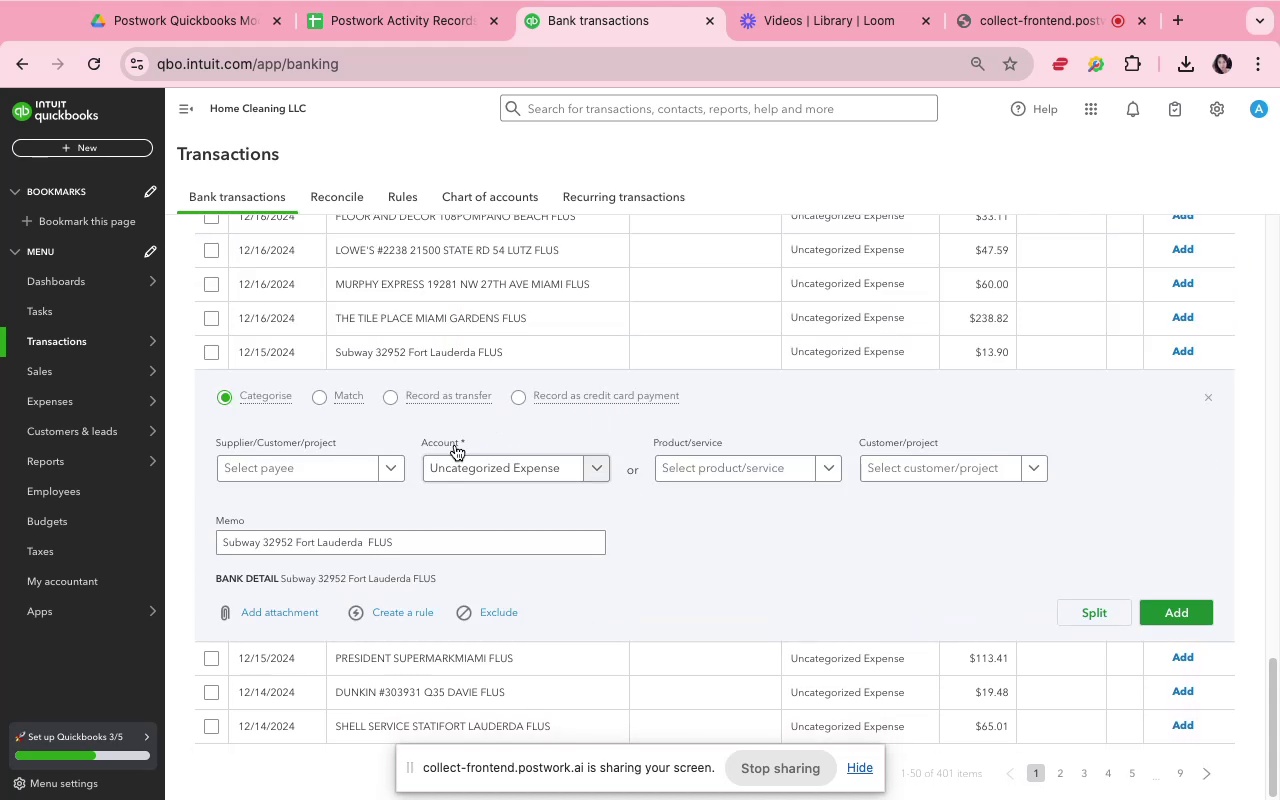 
left_click([456, 439])
 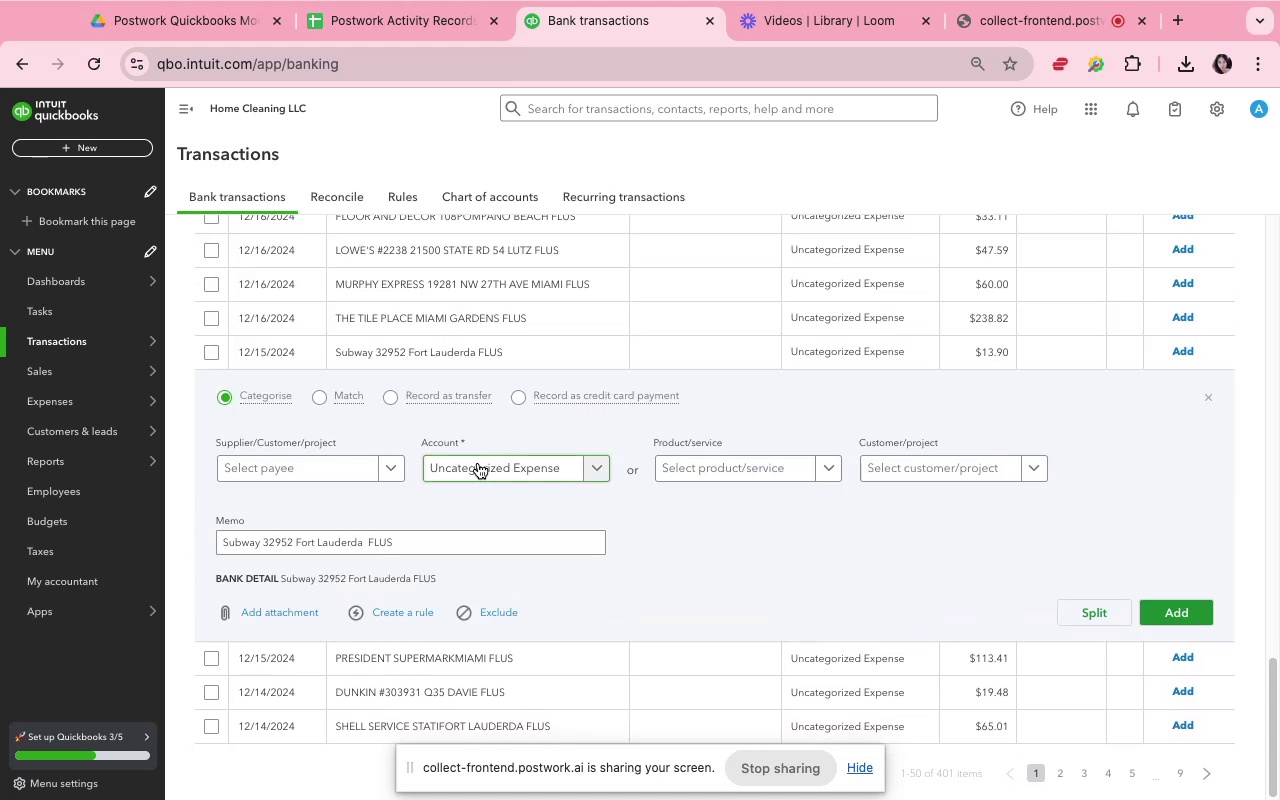 
left_click([478, 463])
 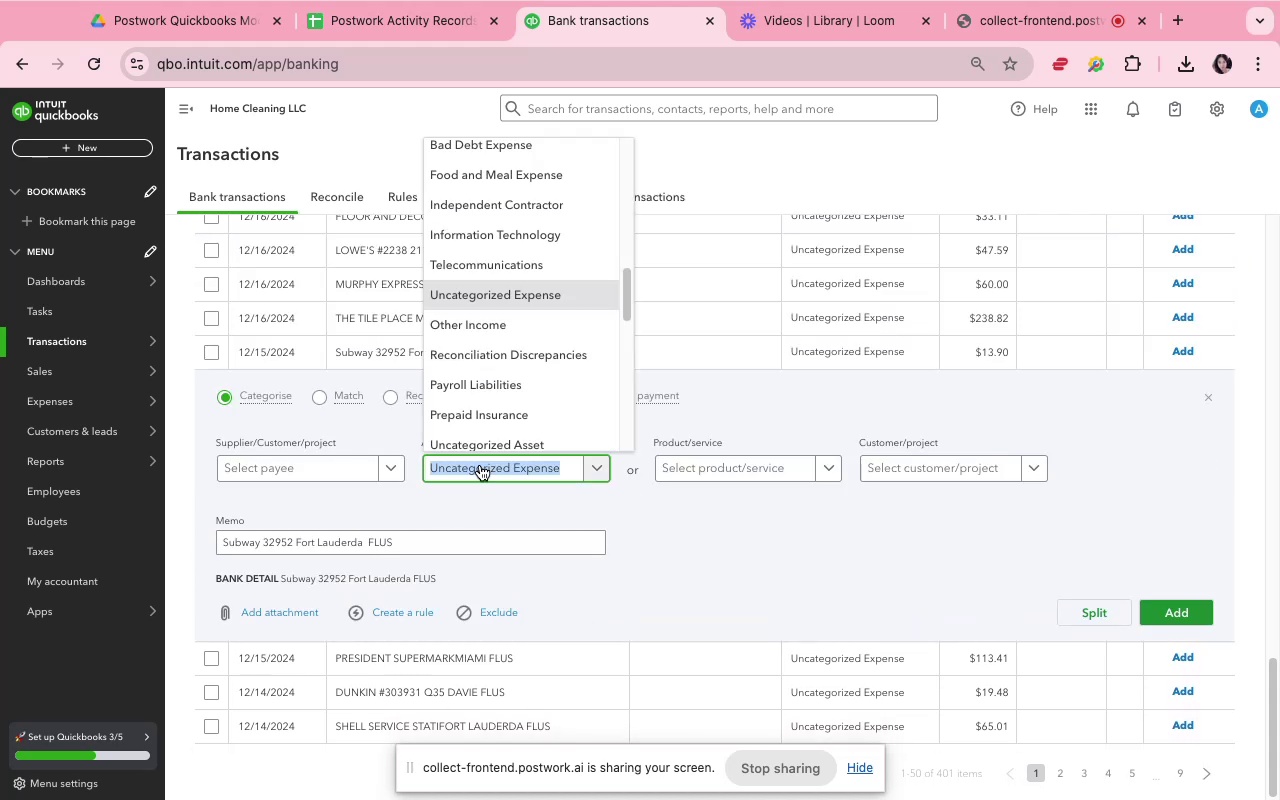 
type(Tran)
 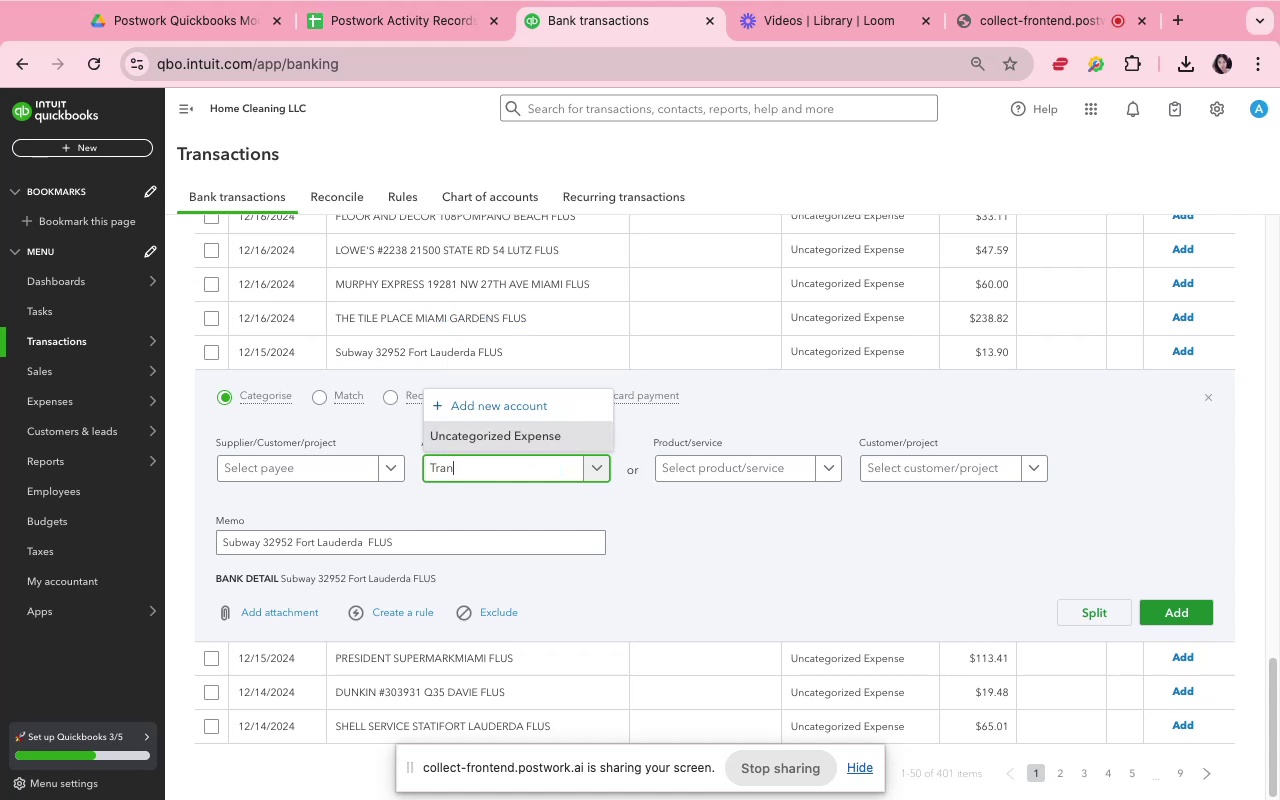 
key(Backspace)
 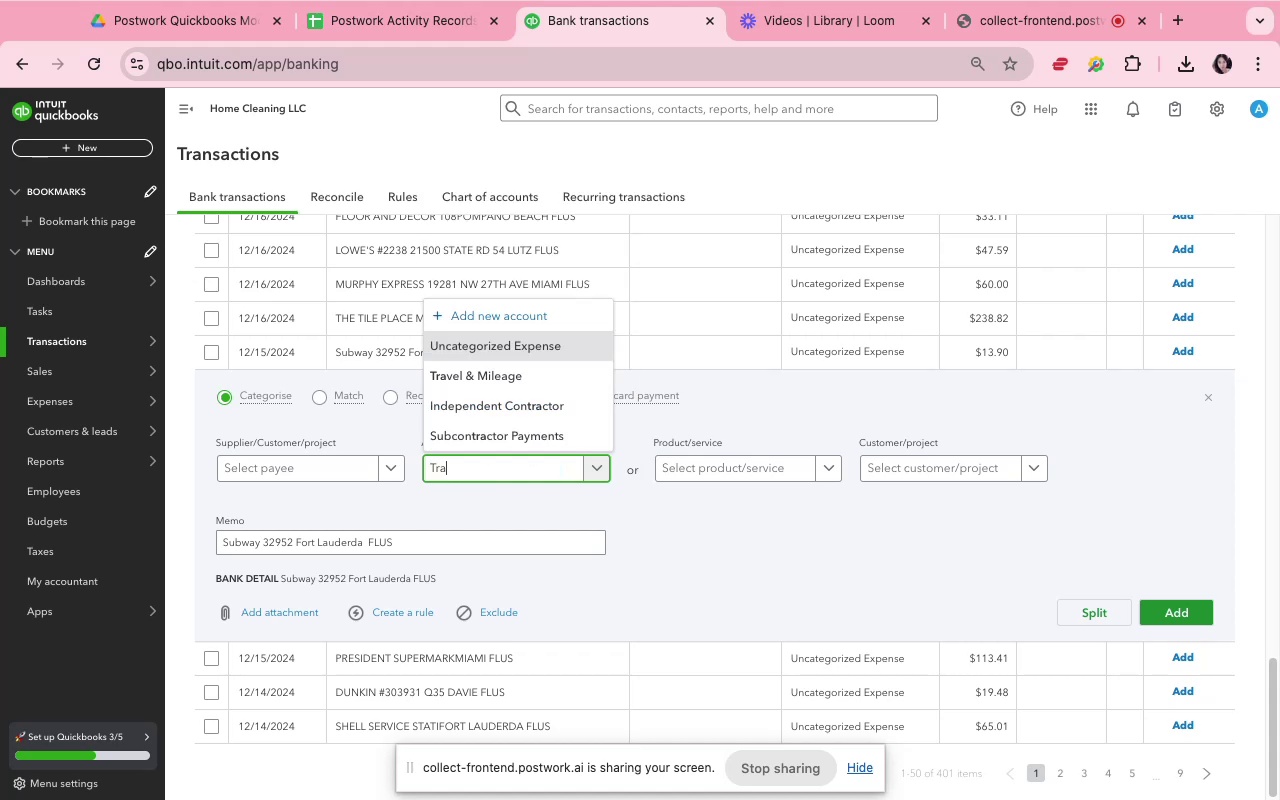 
wait(8.78)
 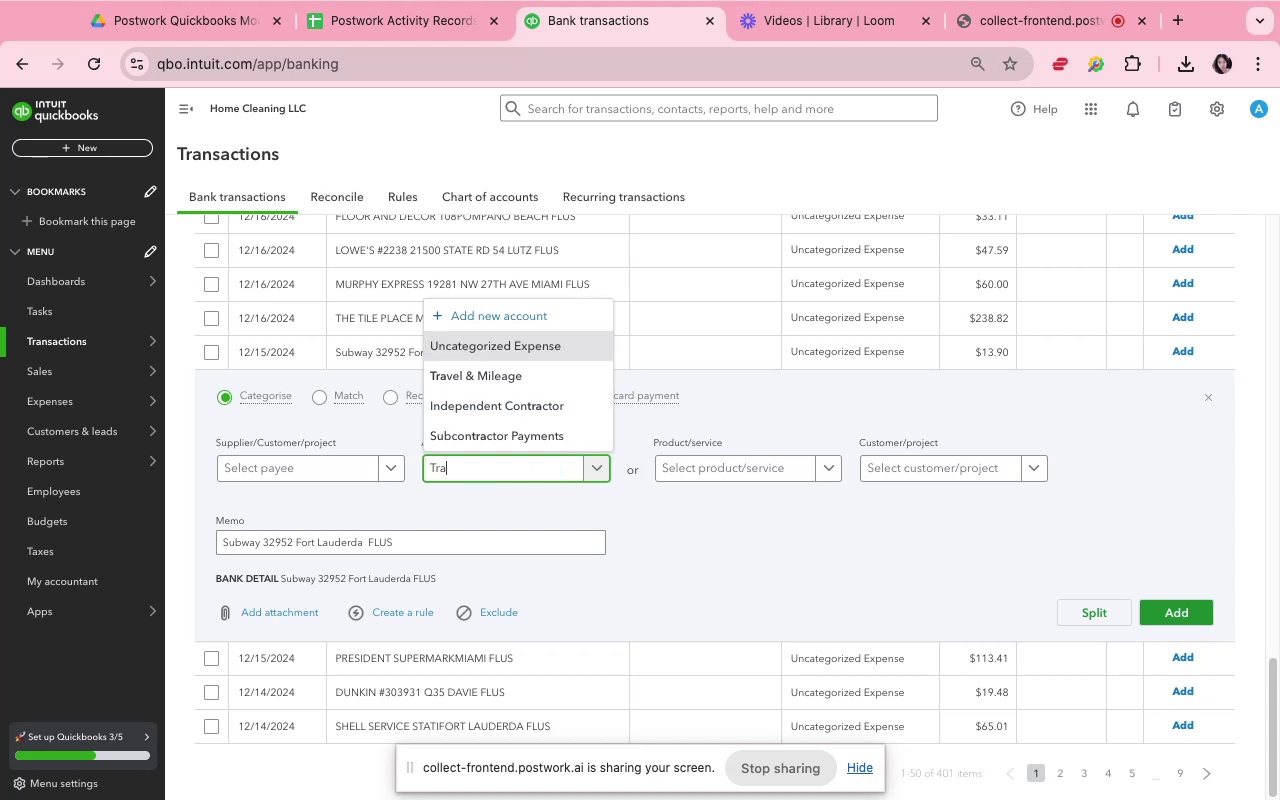 
key(Backspace)
key(Backspace)
key(Backspace)
type(fuel)
 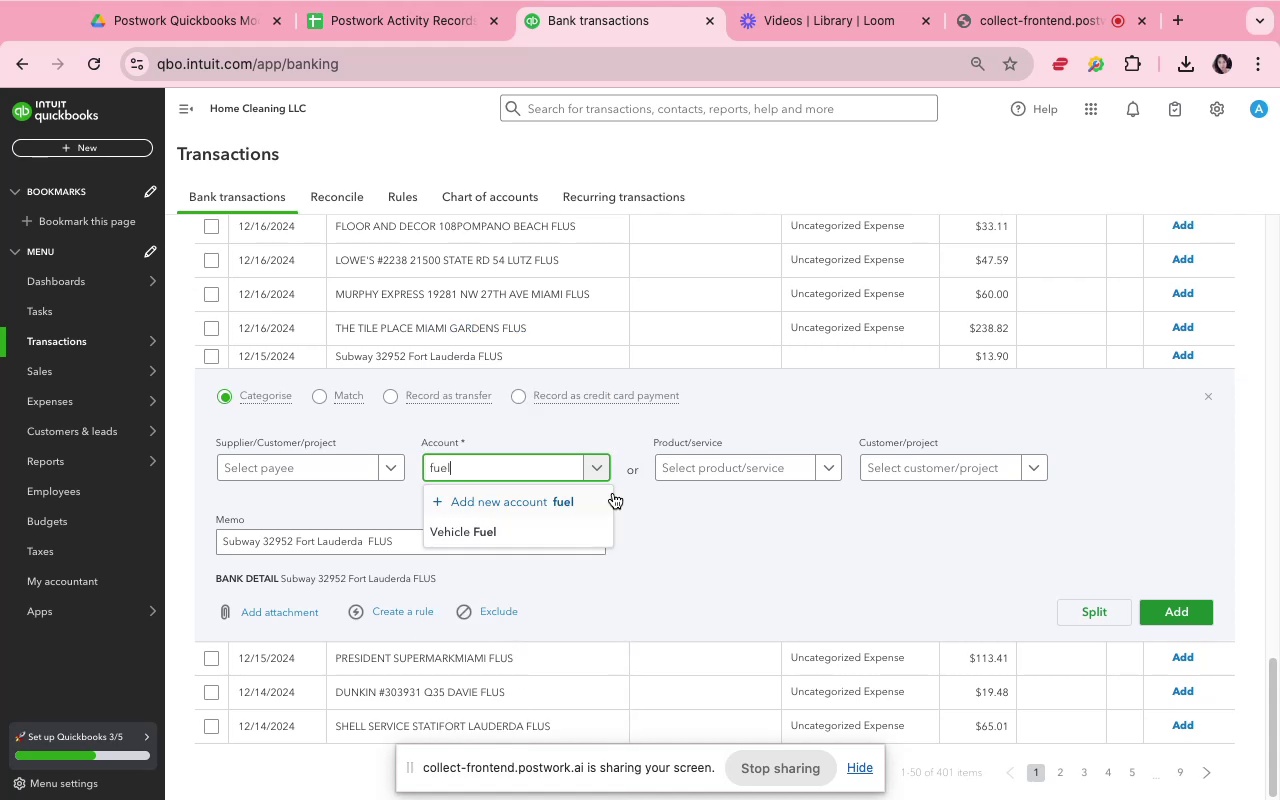 
left_click([715, 555])
 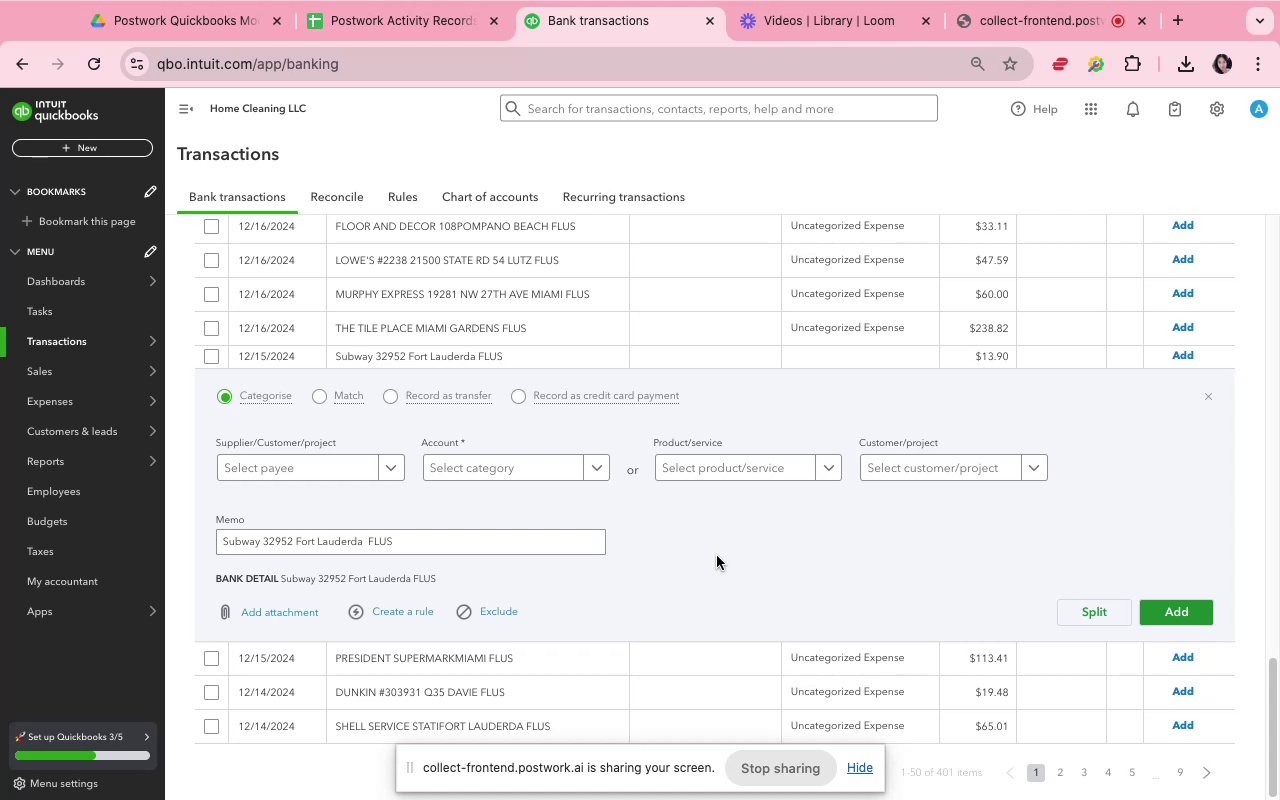 
scroll: coordinate [715, 590], scroll_direction: down, amount: 4.0
 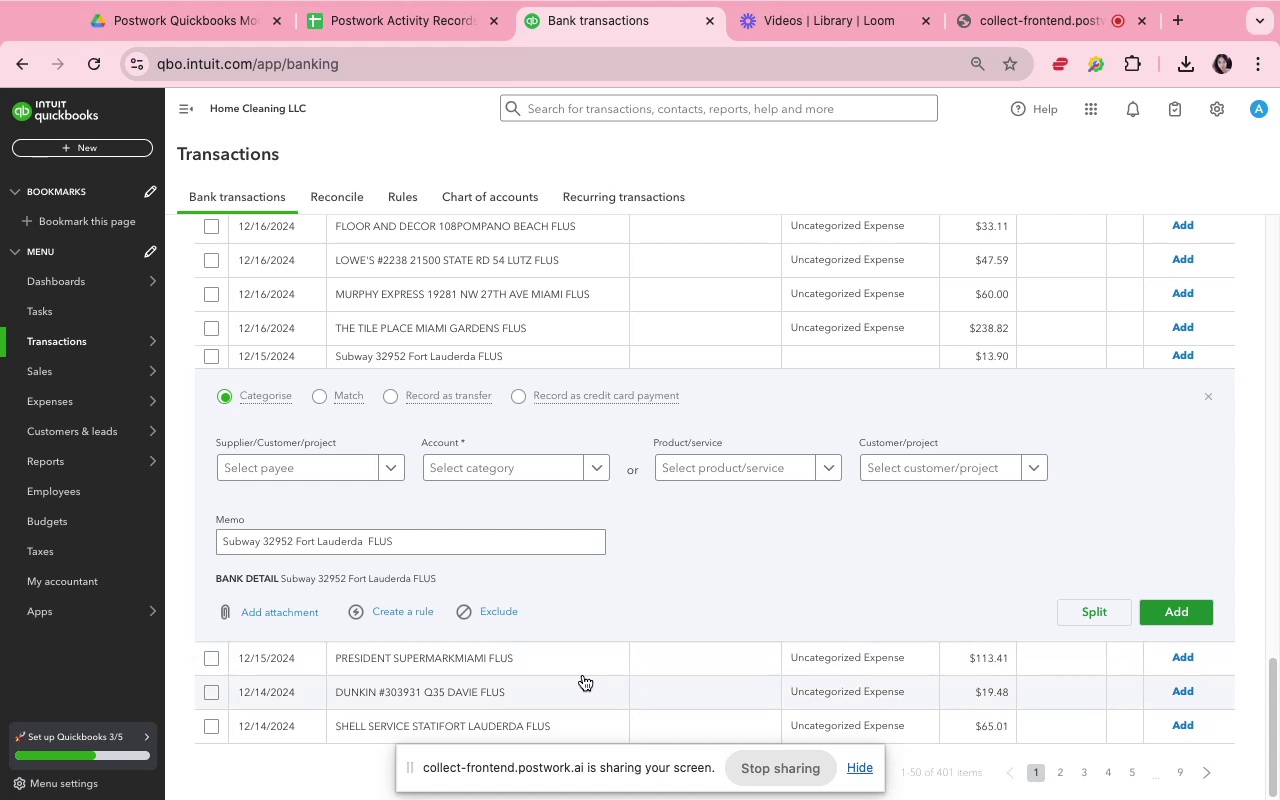 
wait(5.03)
 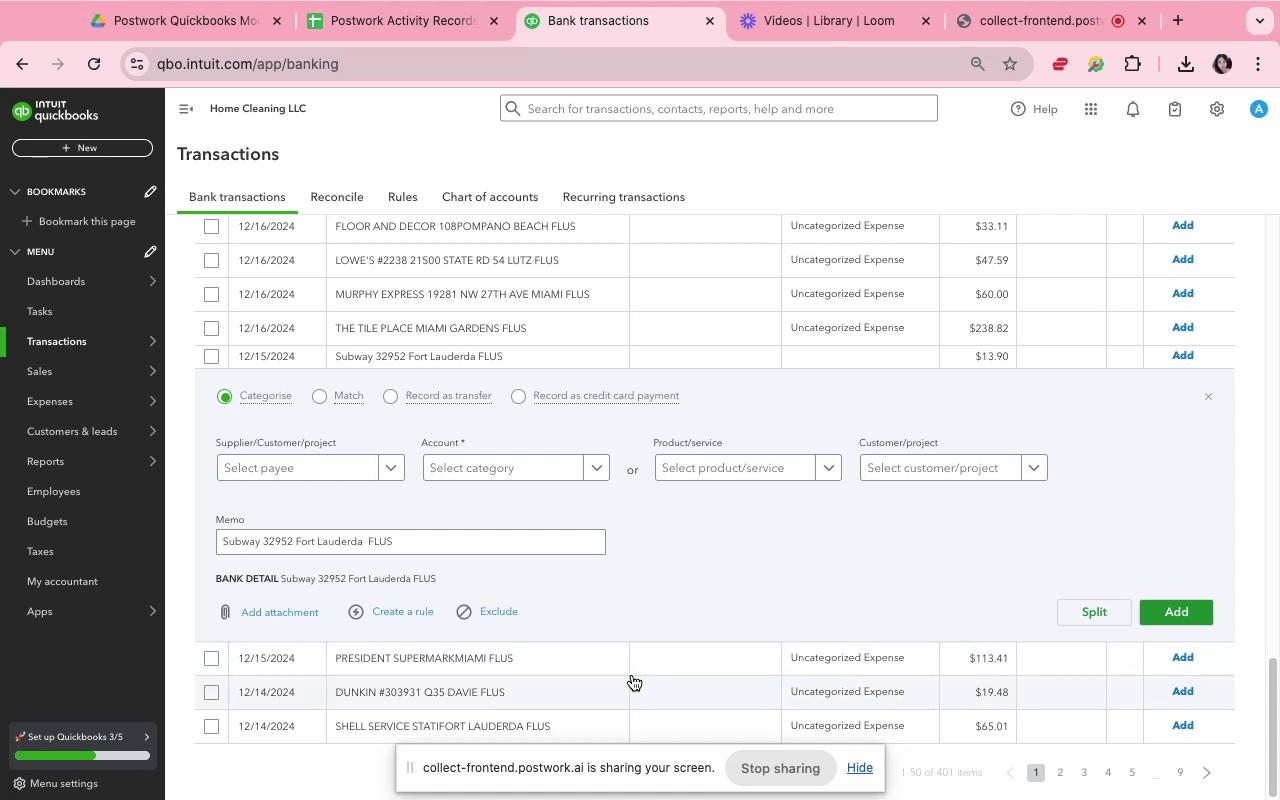 
scroll: coordinate [550, 591], scroll_direction: up, amount: 11.0
 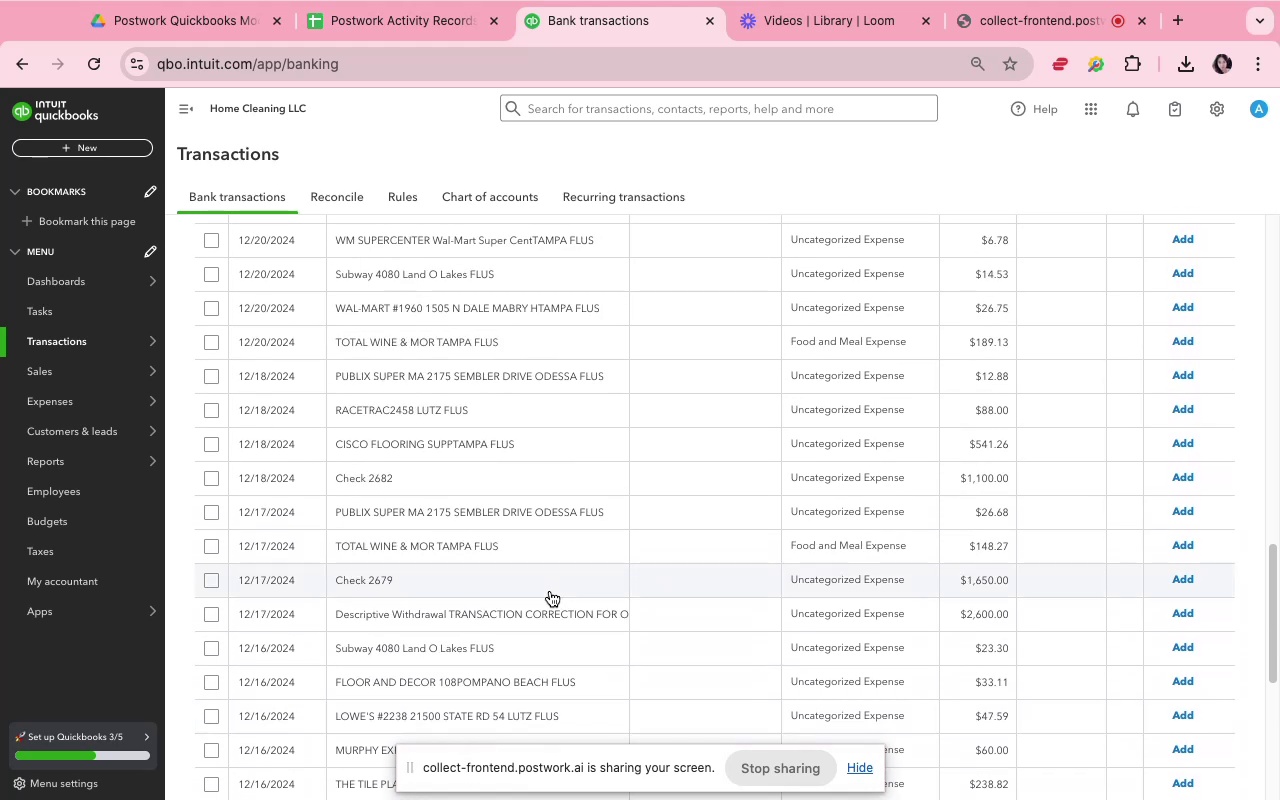 
scroll: coordinate [552, 591], scroll_direction: down, amount: 31.0
 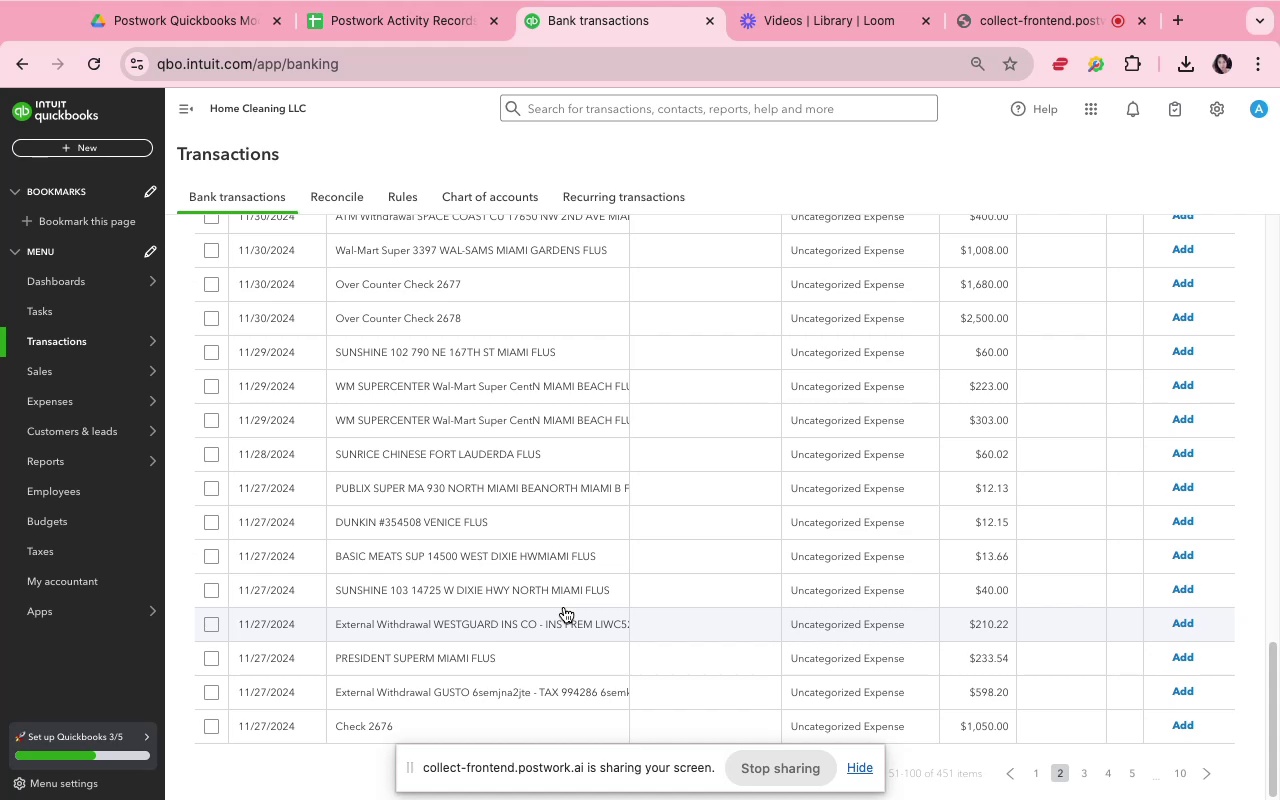 
wait(37.89)
 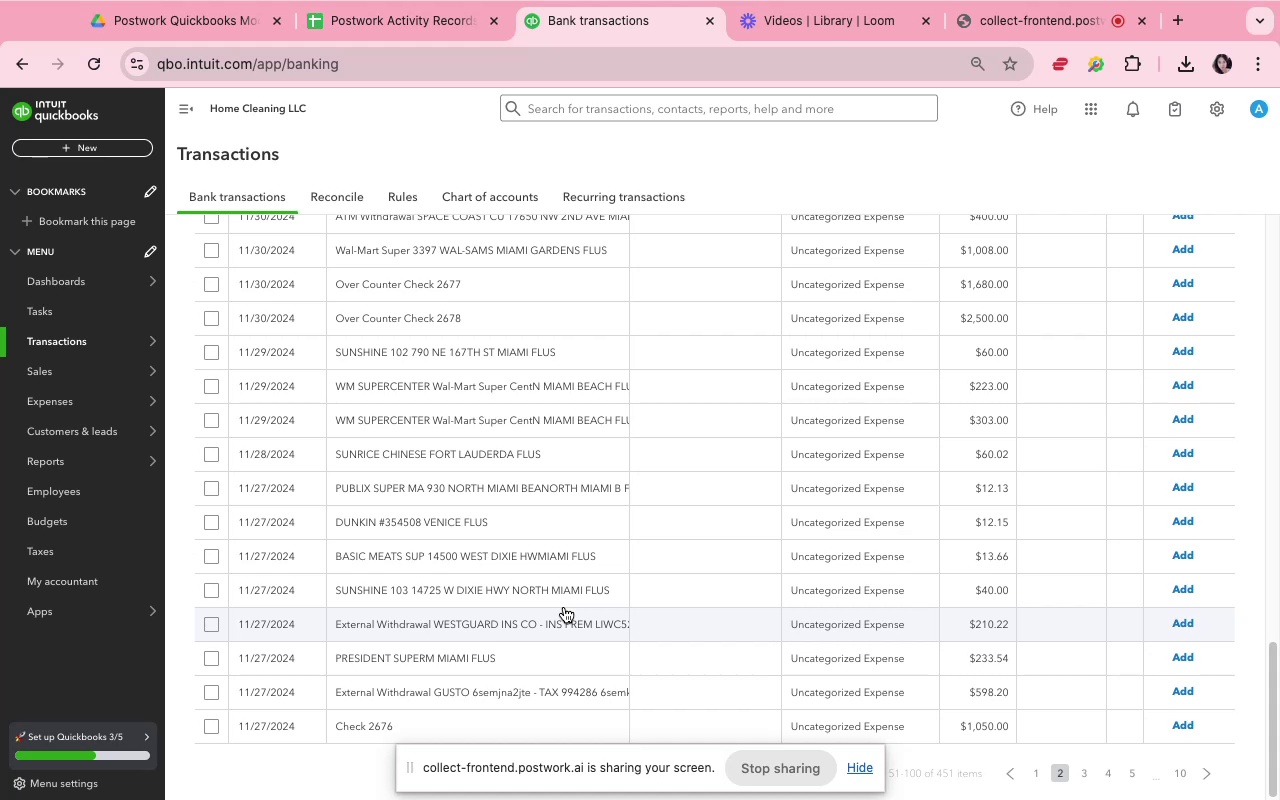 
left_click([472, 204])
 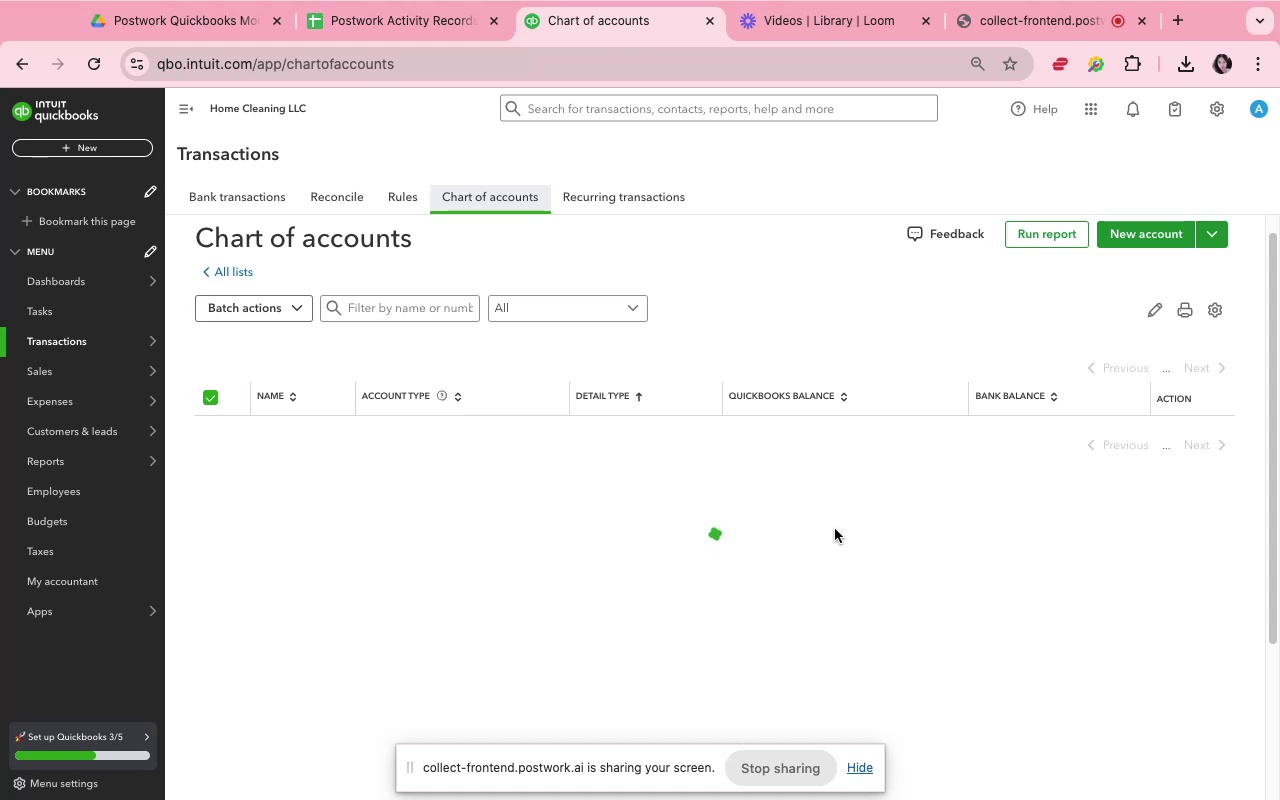 
wait(6.56)
 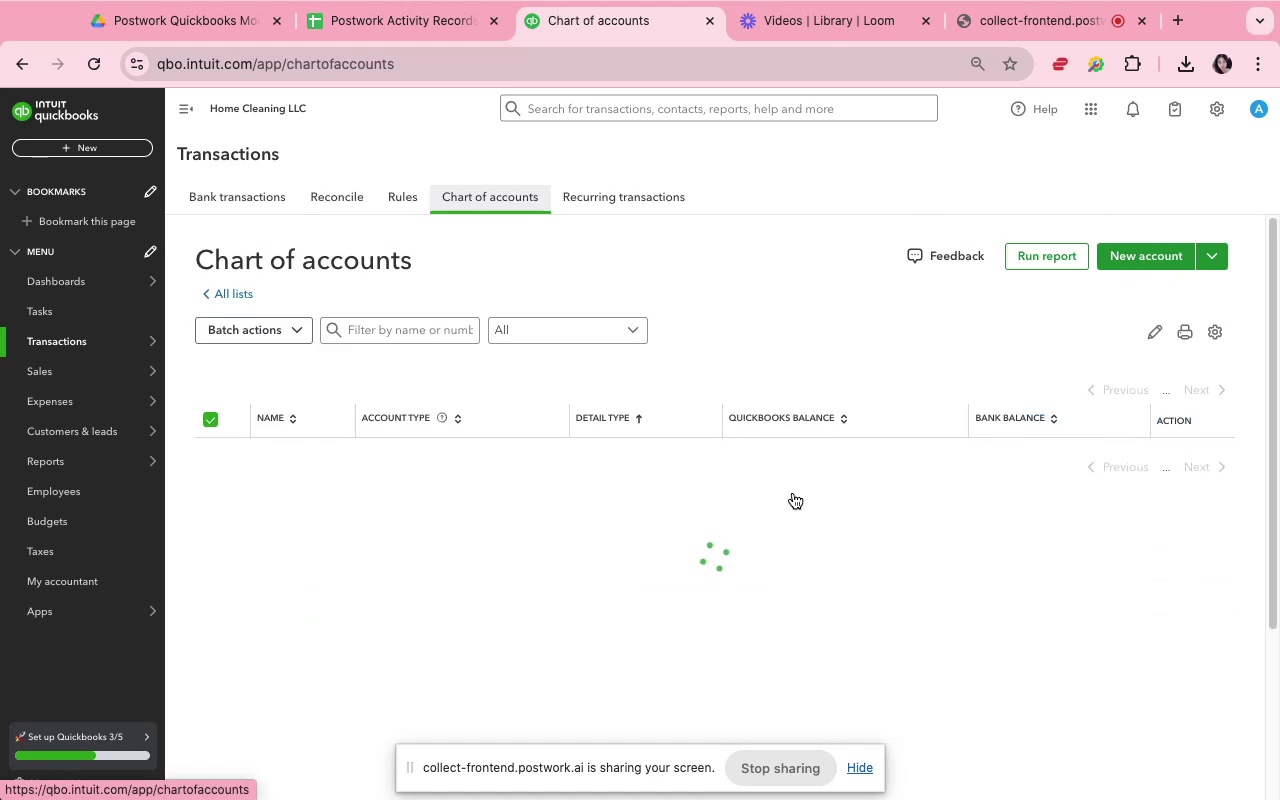 
scroll: coordinate [816, 548], scroll_direction: down, amount: 23.0
 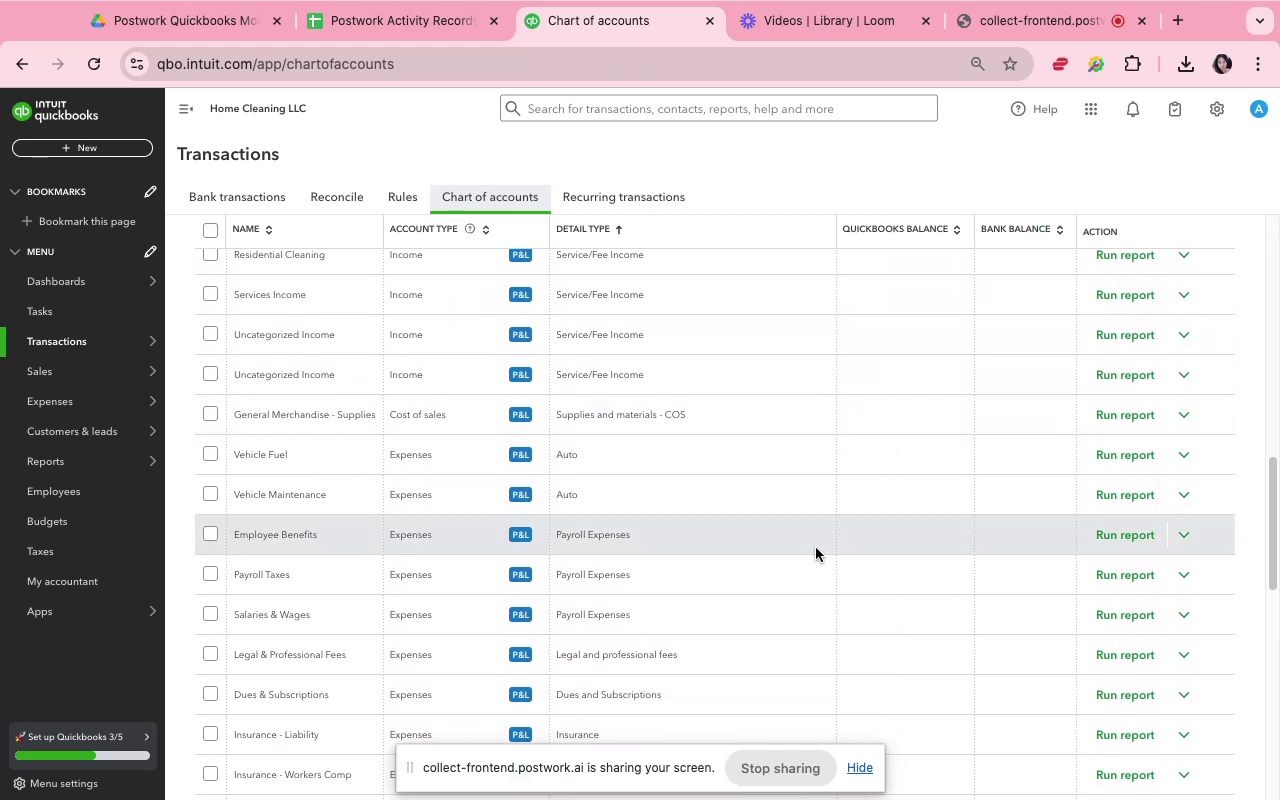 
scroll: coordinate [816, 548], scroll_direction: up, amount: 10.0
 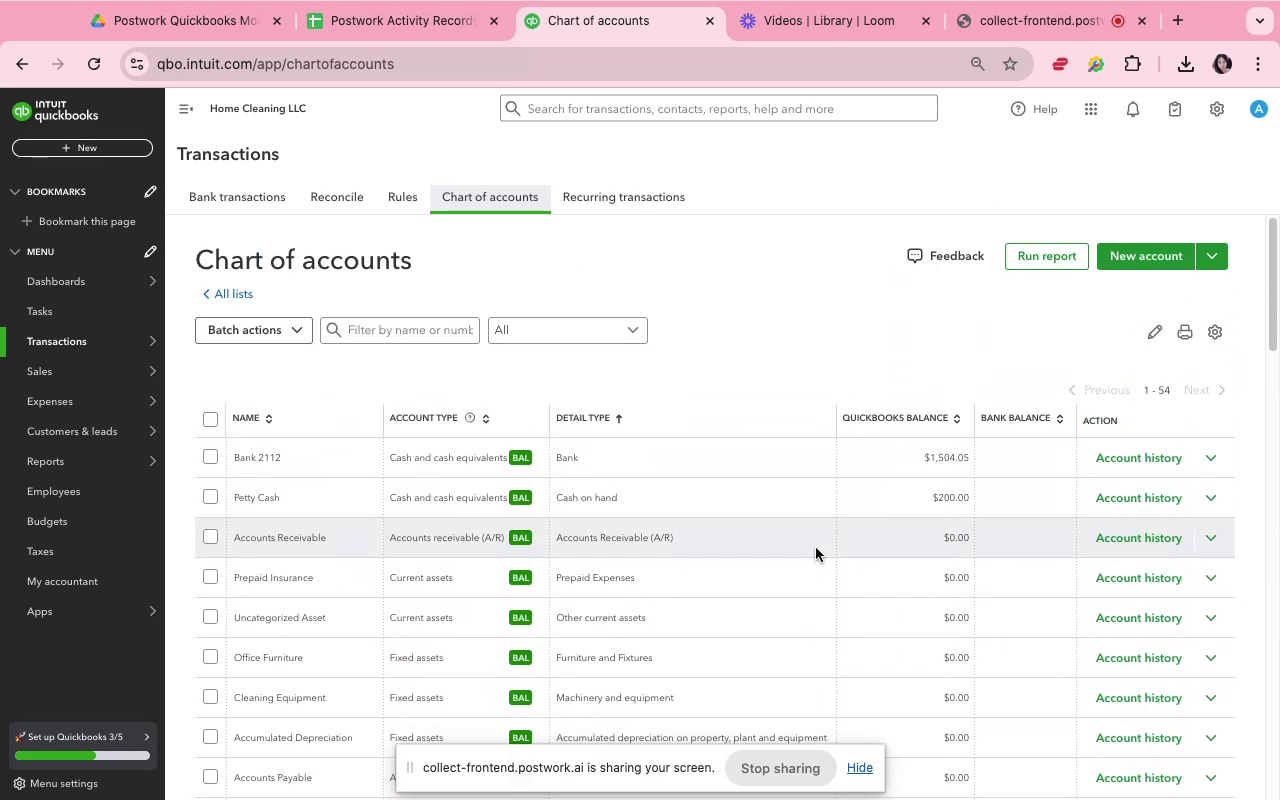 
scroll: coordinate [820, 554], scroll_direction: down, amount: 30.0
 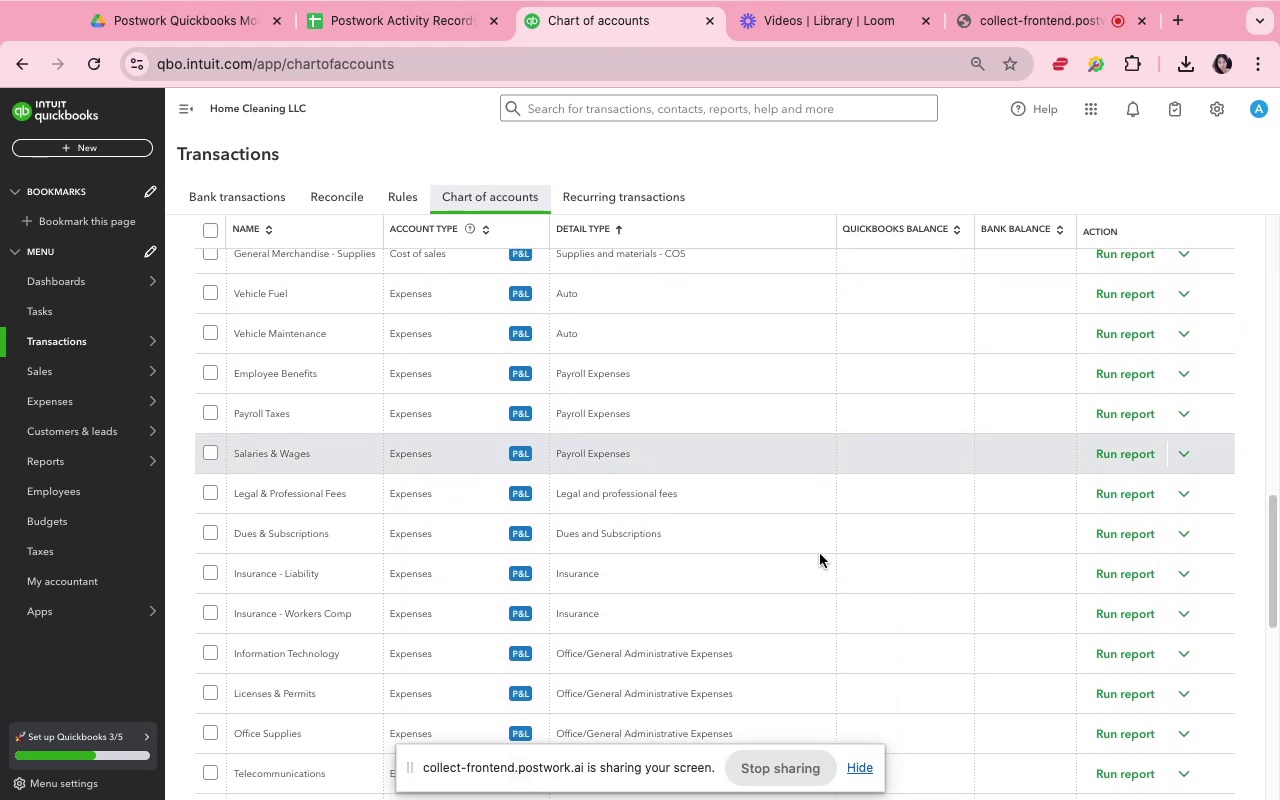 
scroll: coordinate [825, 560], scroll_direction: down, amount: 31.0
 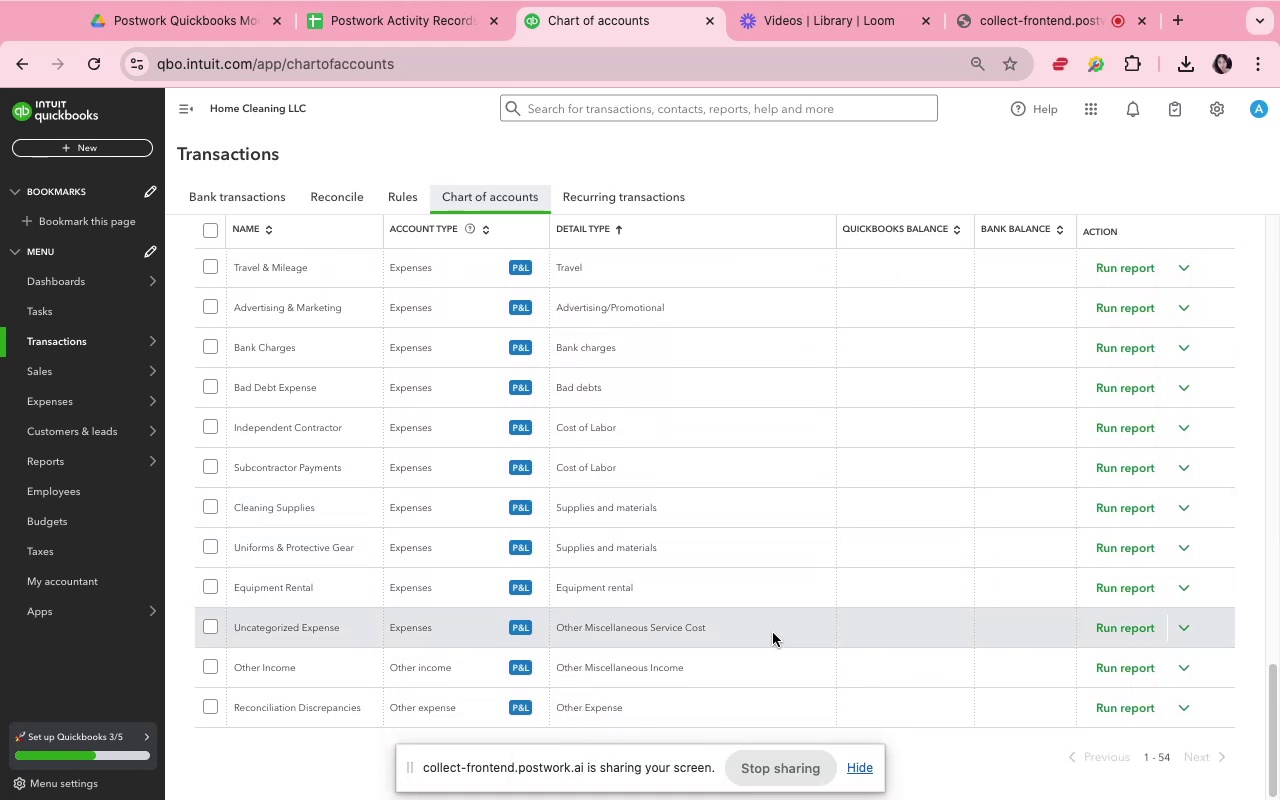 
scroll: coordinate [771, 631], scroll_direction: up, amount: 4.0
 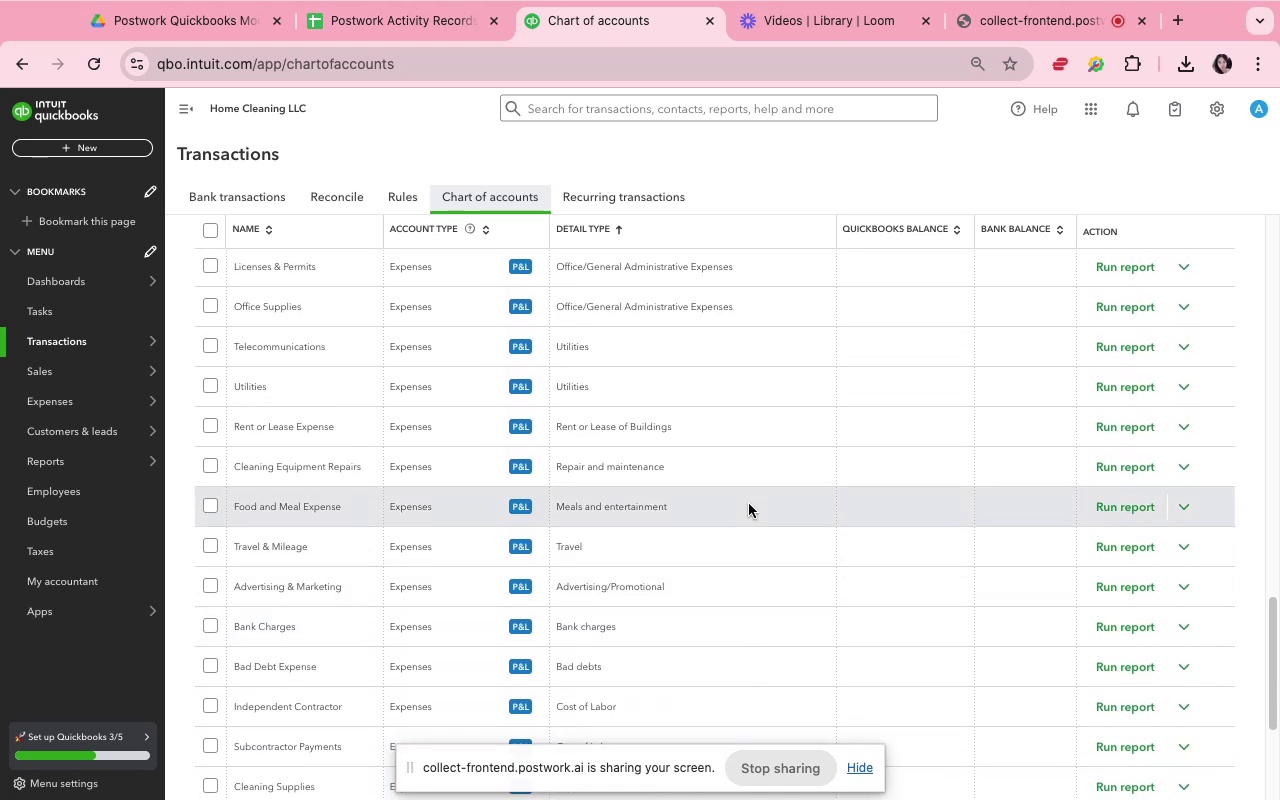 
left_click([749, 504])
 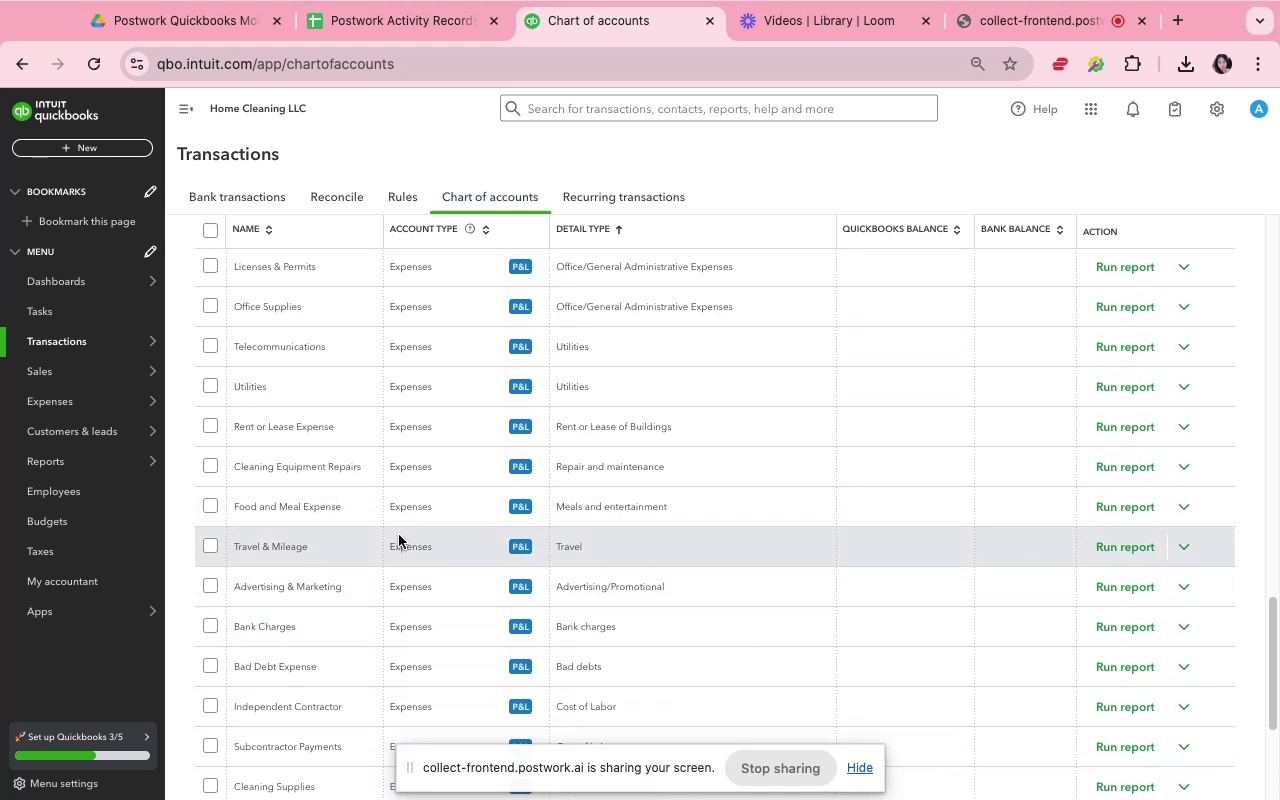 
left_click([325, 514])
 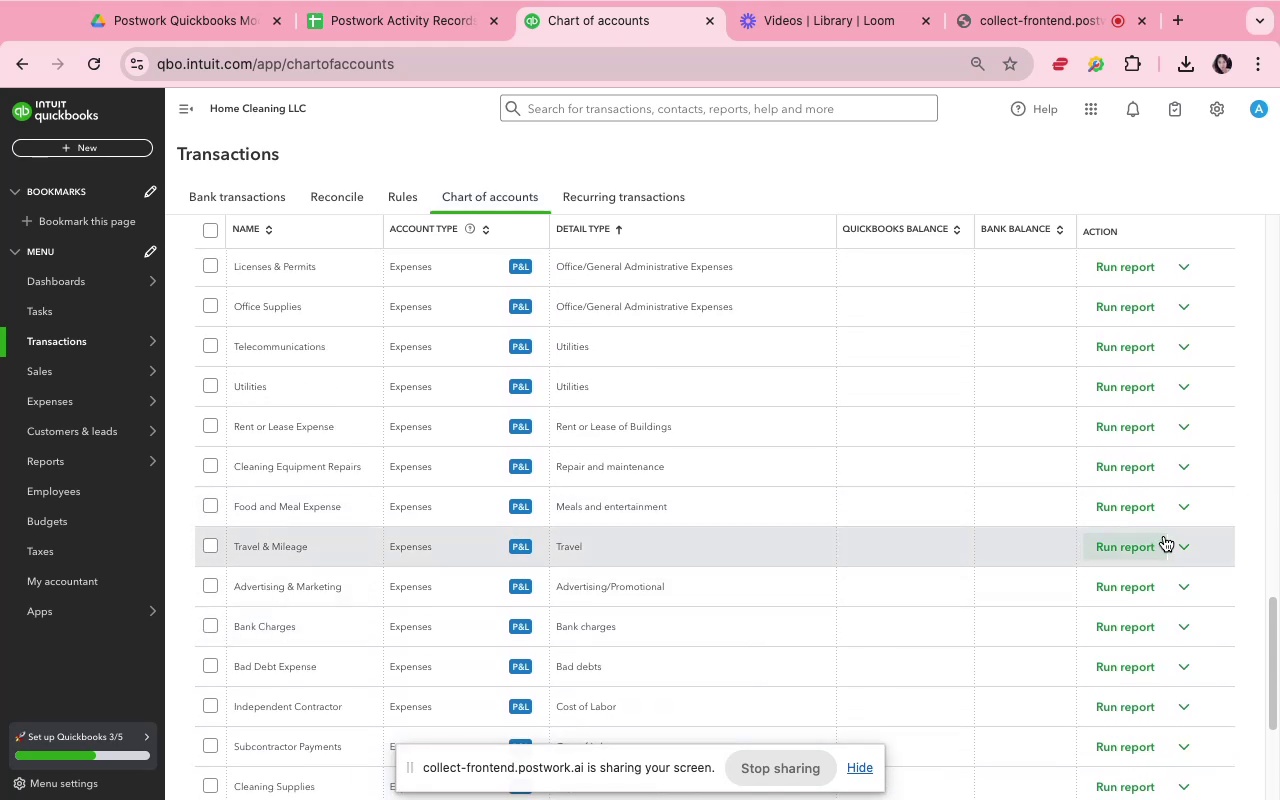 
left_click([1186, 520])
 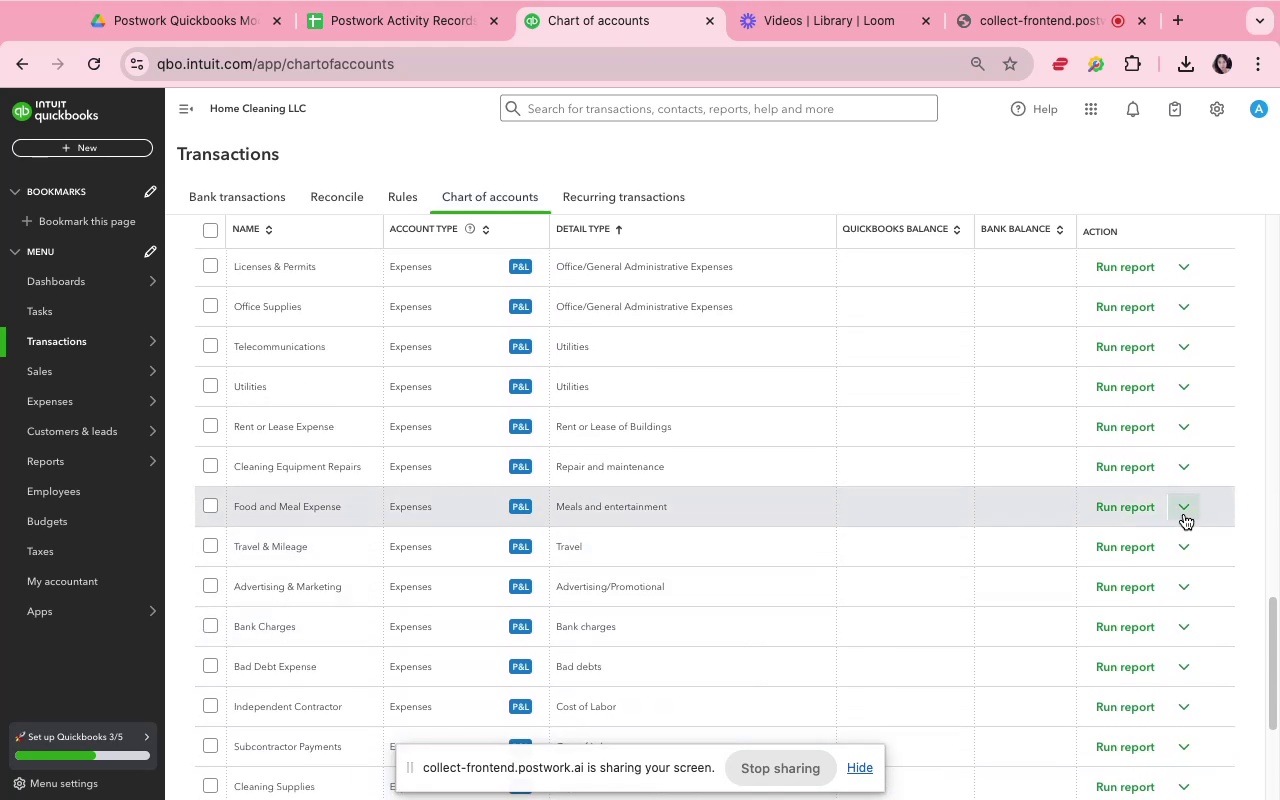 
left_click([1184, 513])
 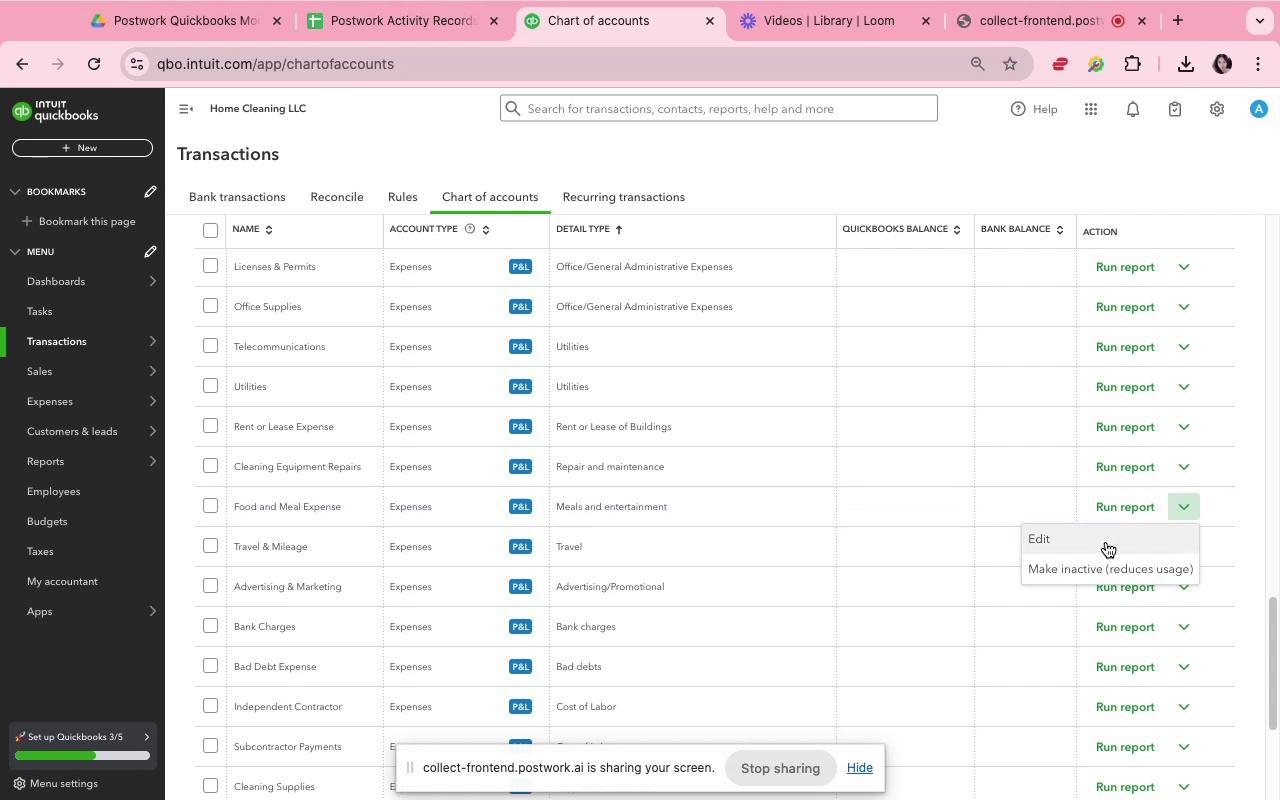 
left_click([1106, 542])
 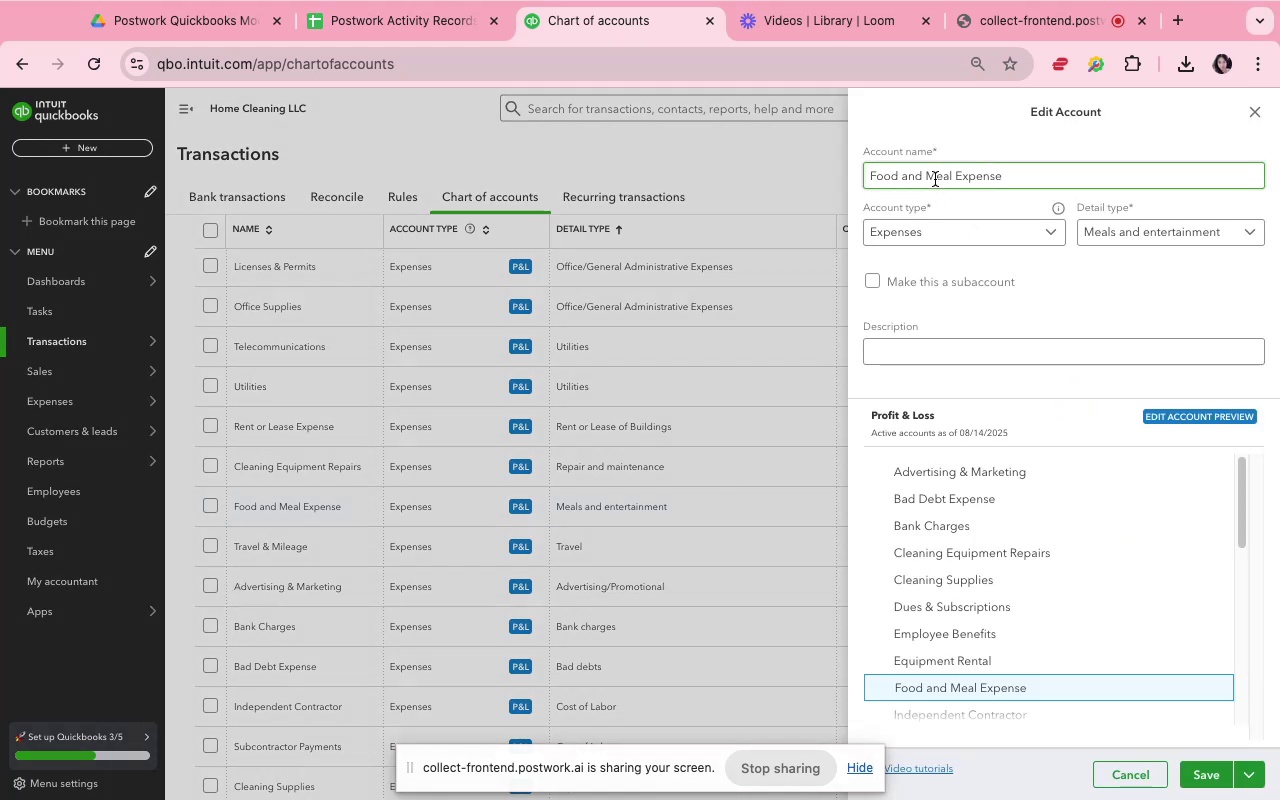 
wait(5.26)
 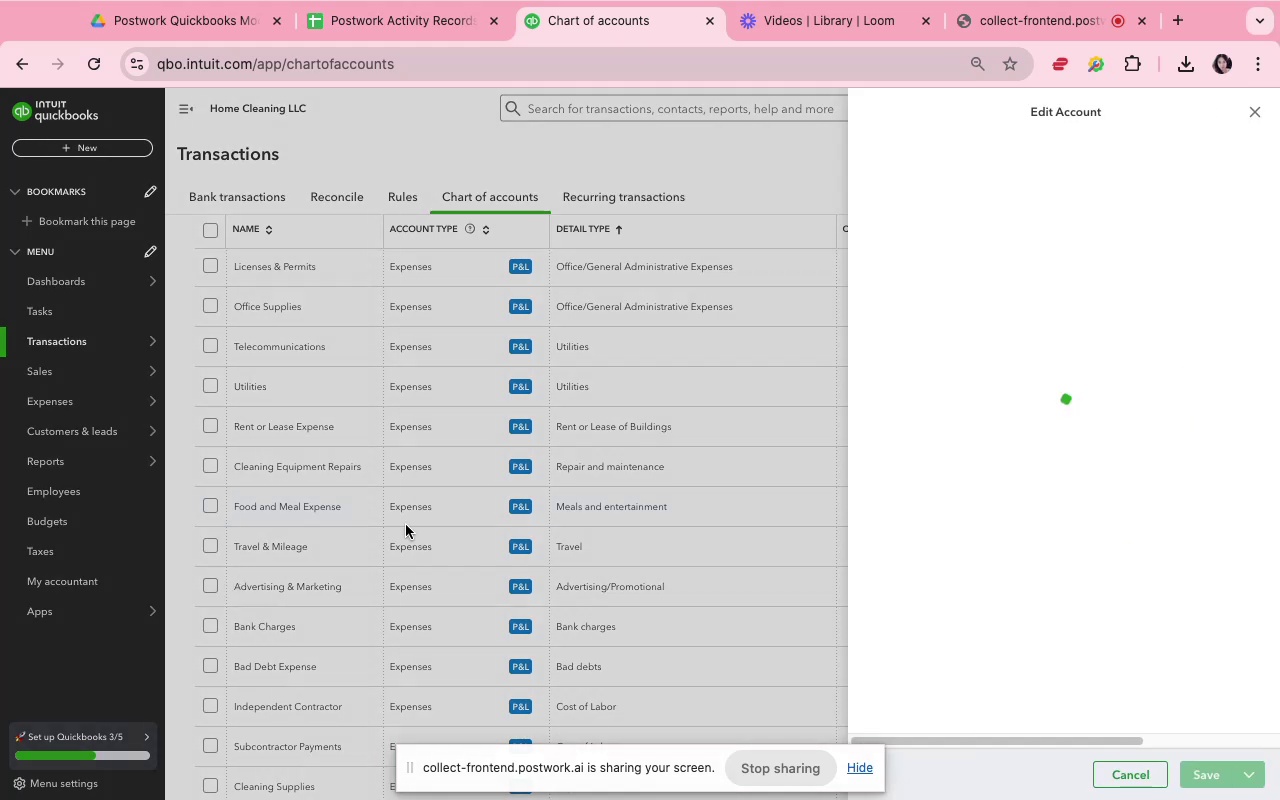 
left_click([901, 180])
 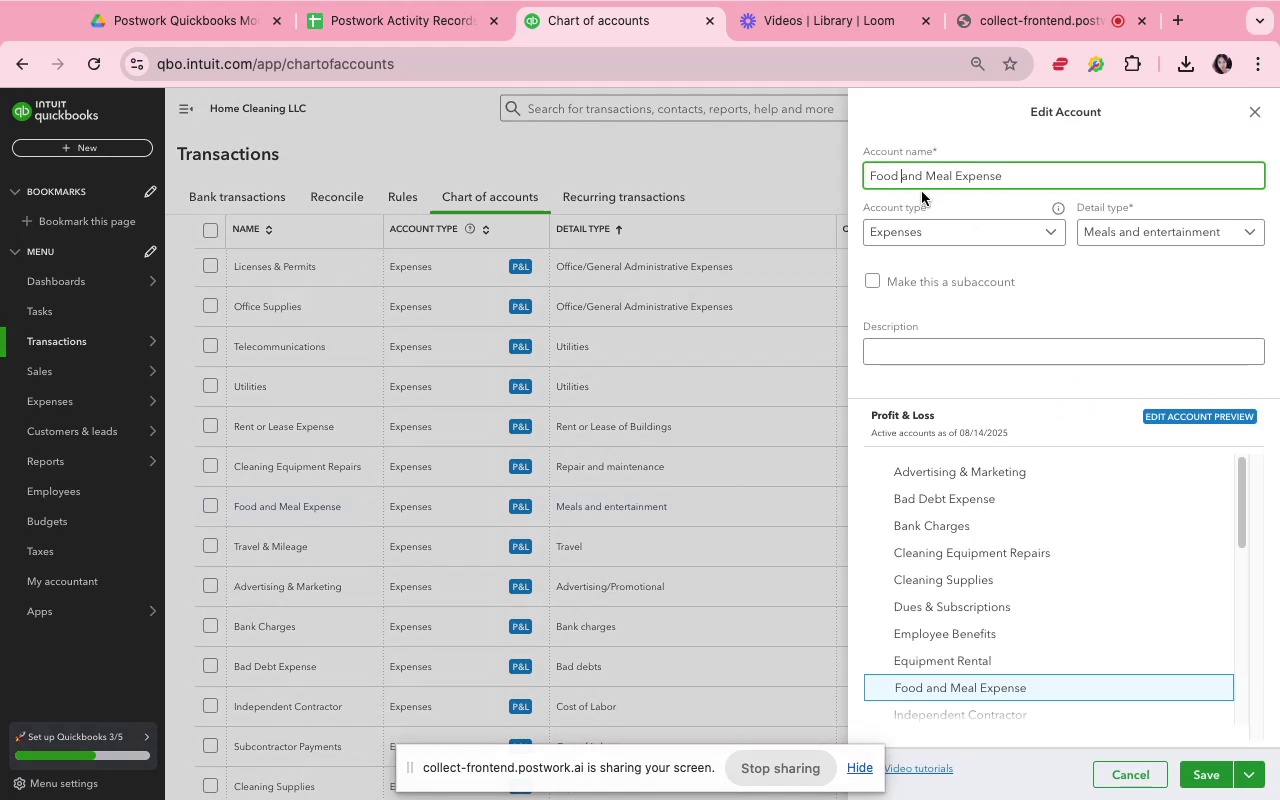 
type(Supplies )
 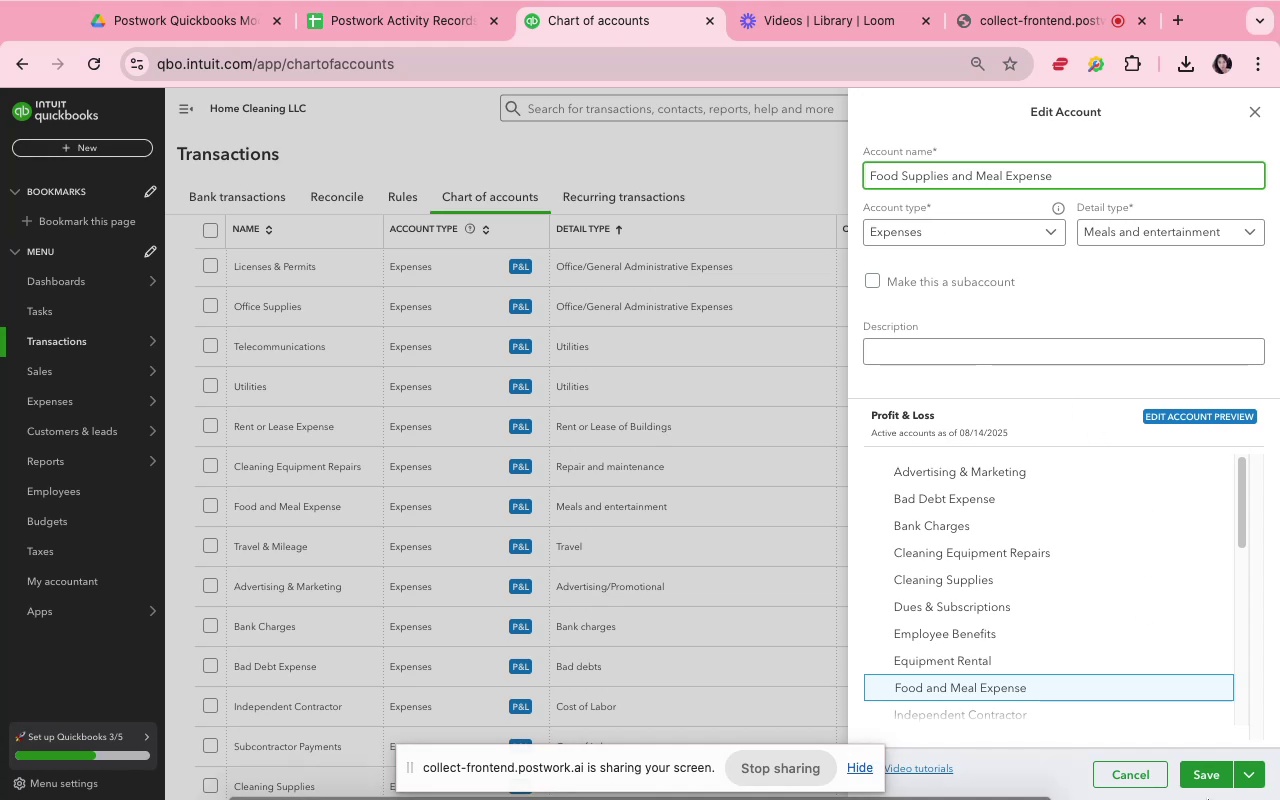 
left_click([1219, 782])
 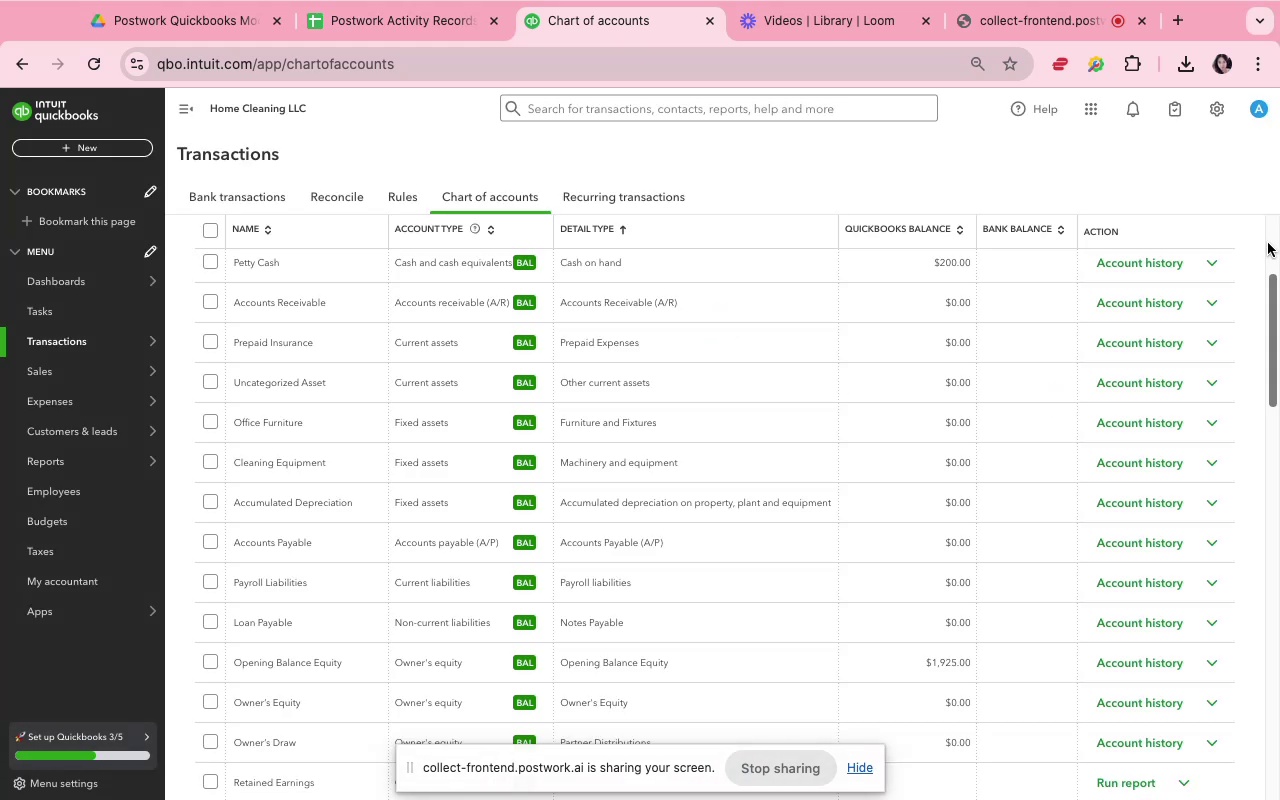 
wait(5.19)
 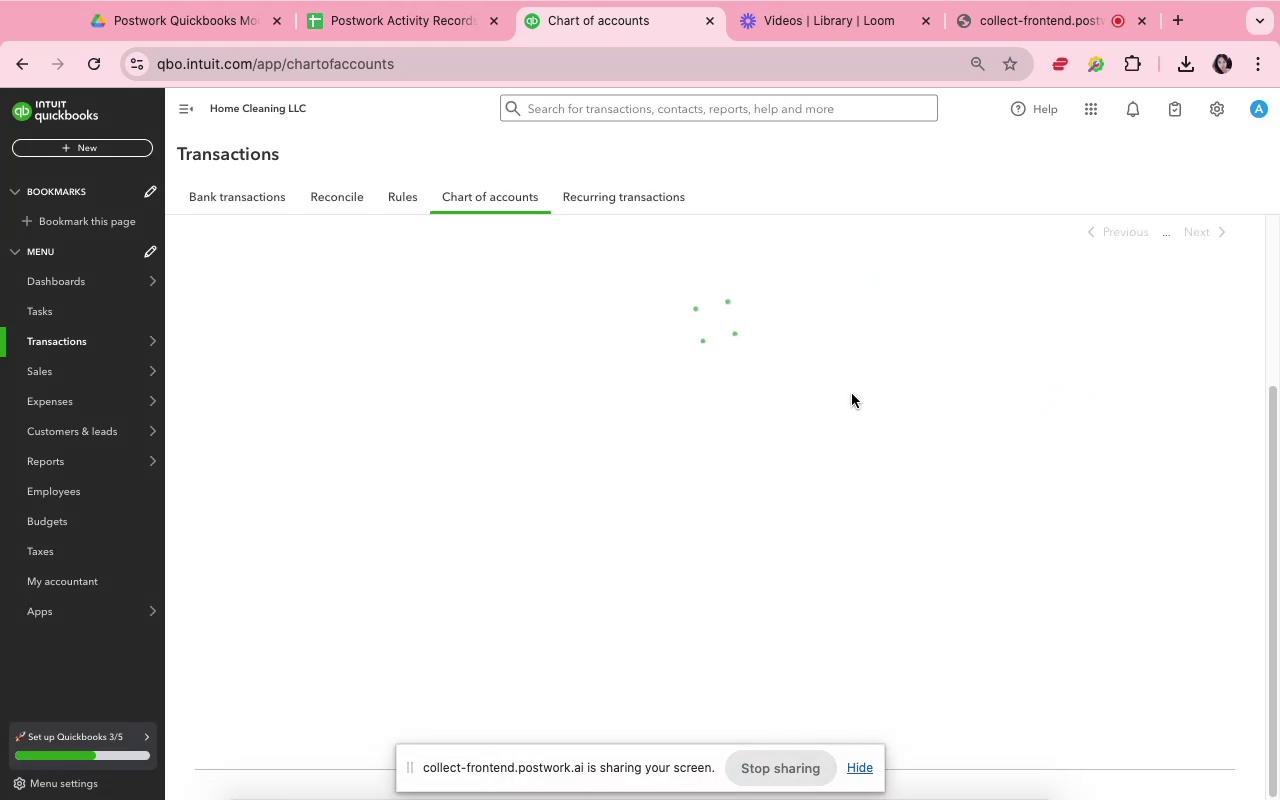 
left_click([1271, 247])
 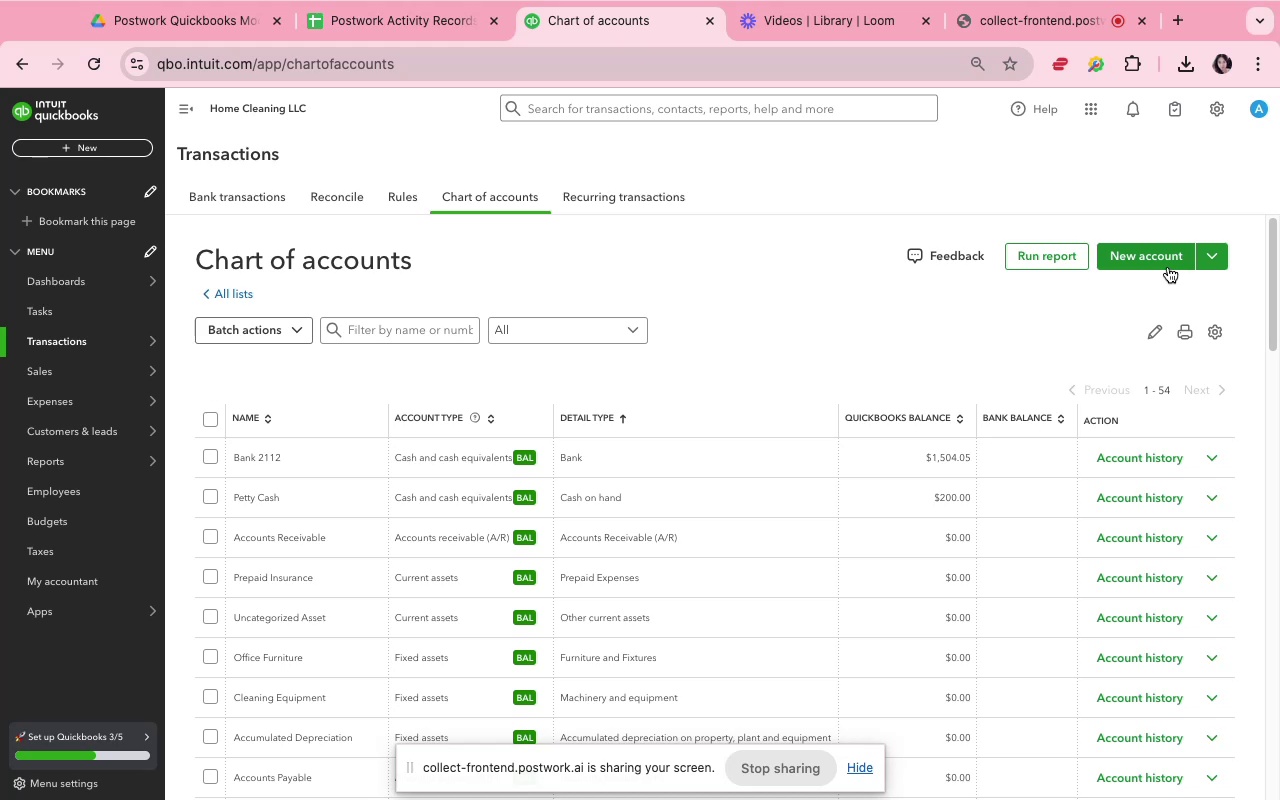 
left_click([1164, 264])
 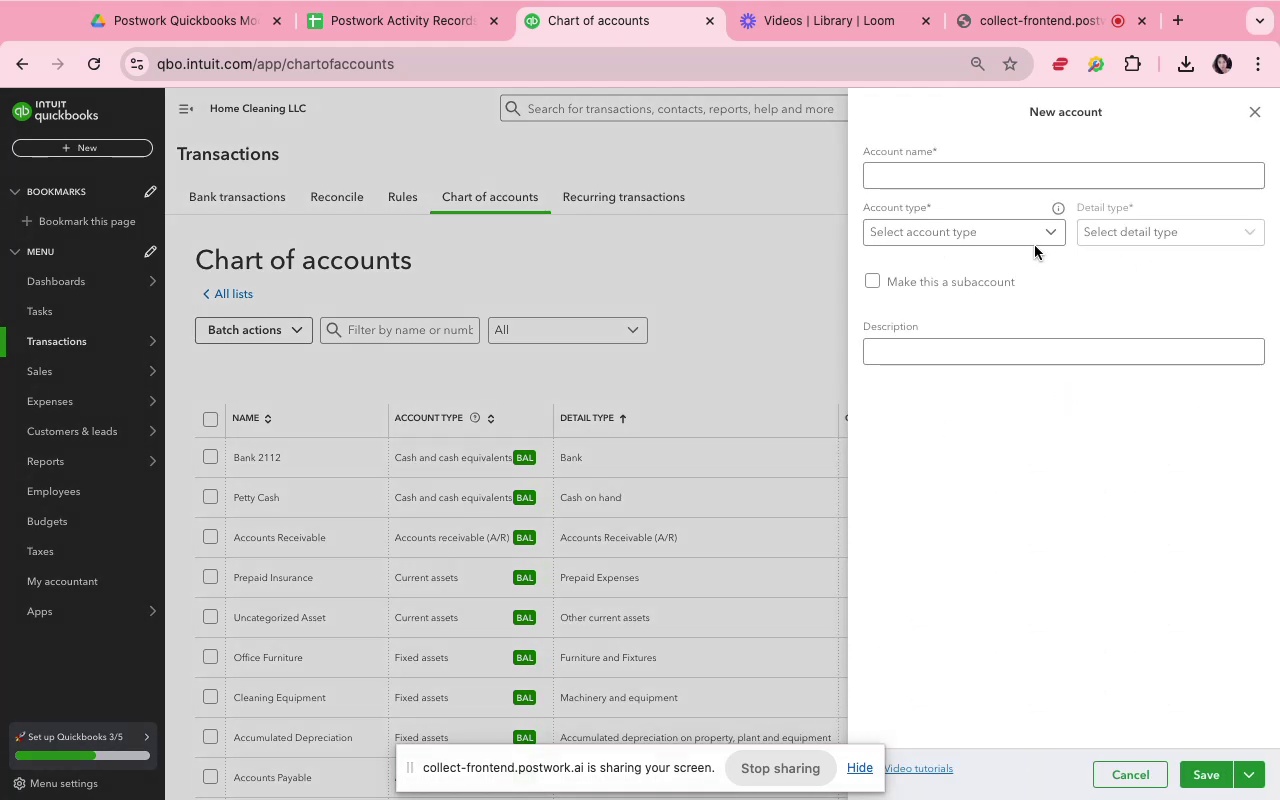 
left_click([983, 179])
 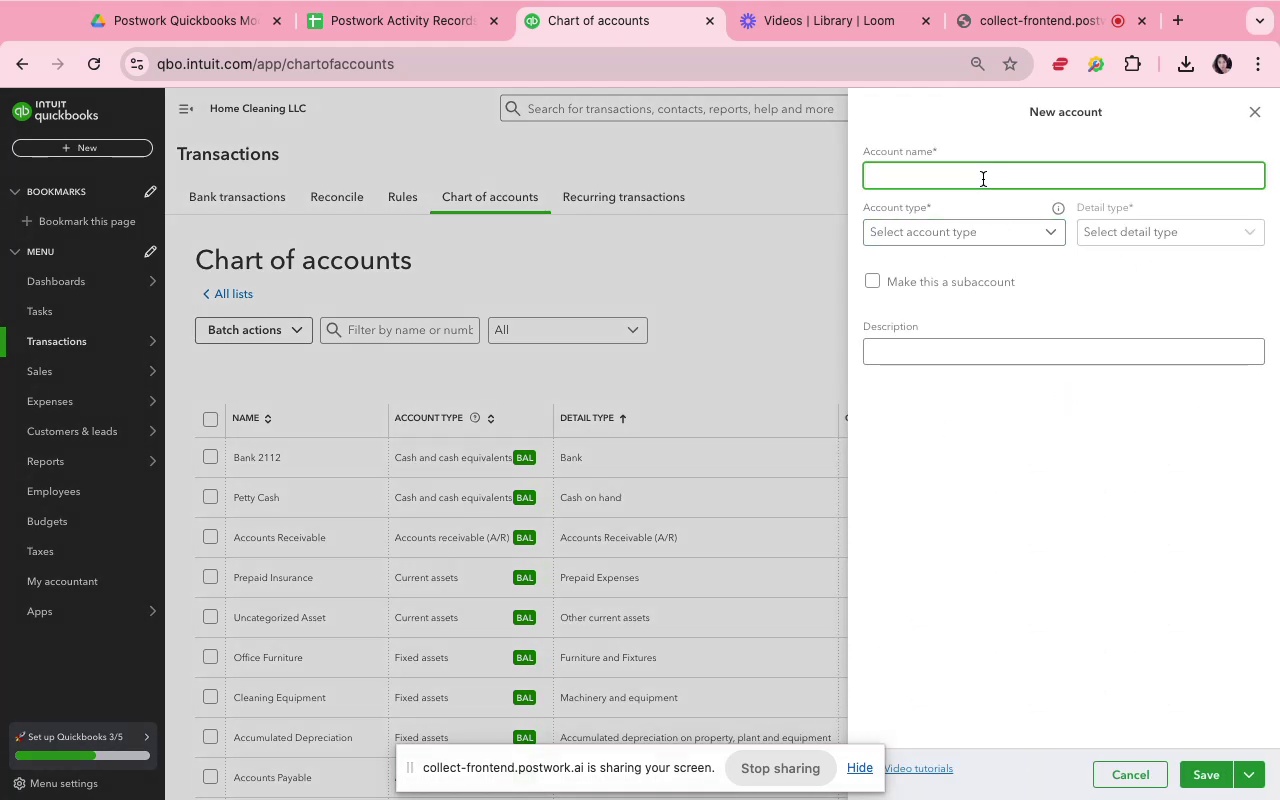 
type(Leisure and Entertainment)
 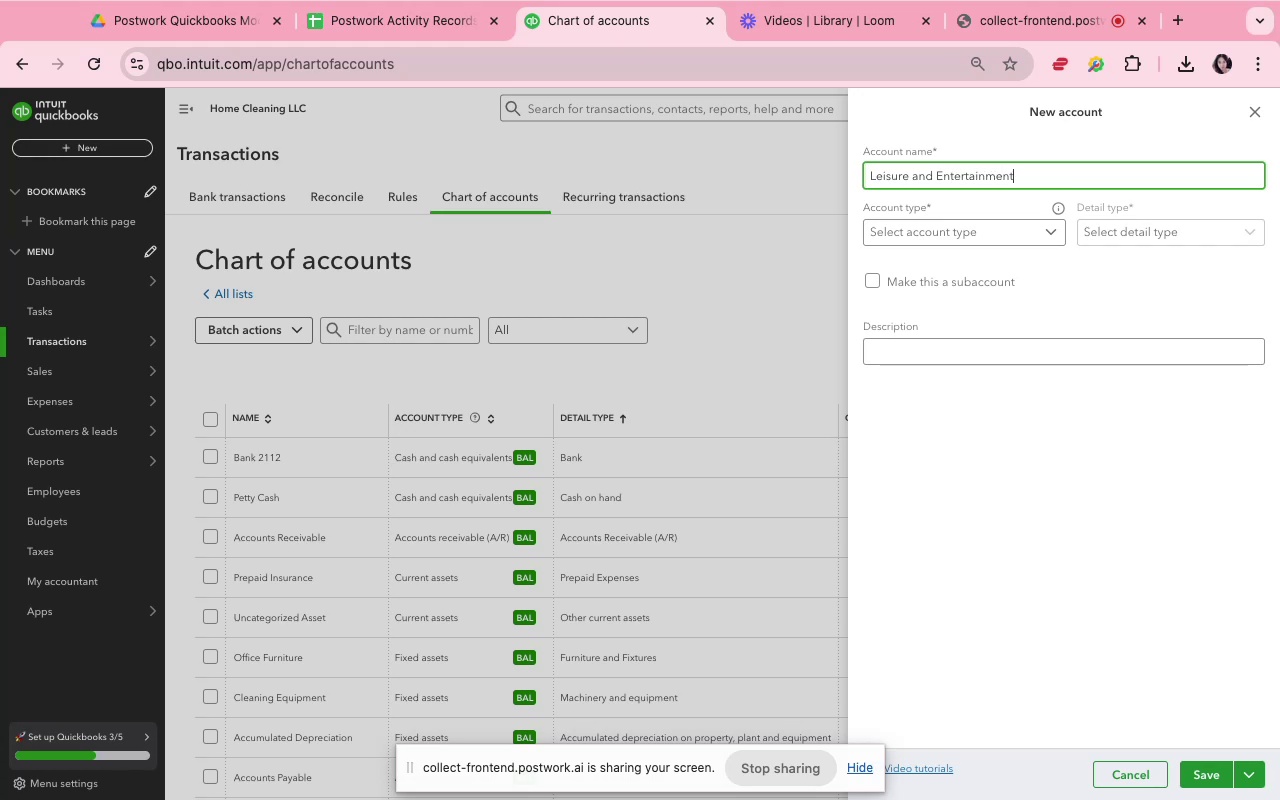 
left_click([1010, 237])
 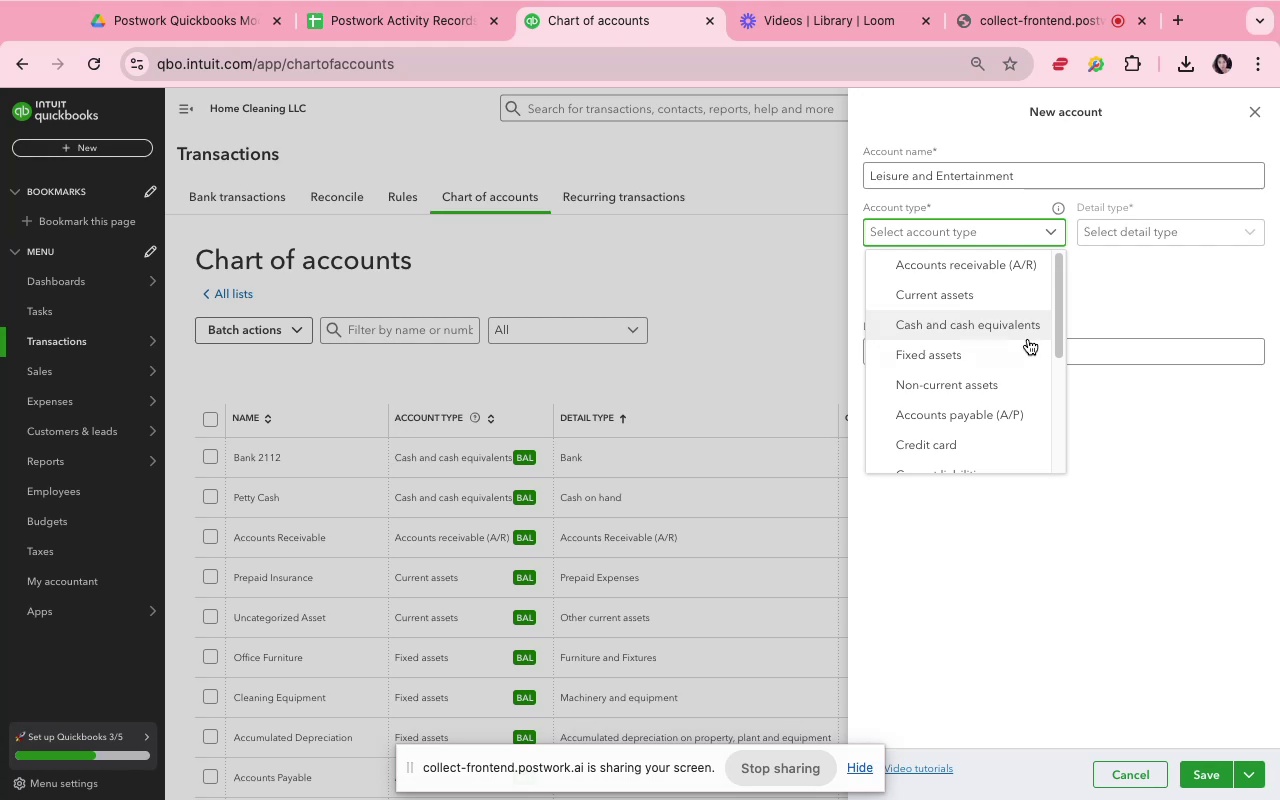 
scroll: coordinate [1019, 346], scroll_direction: down, amount: 22.0
 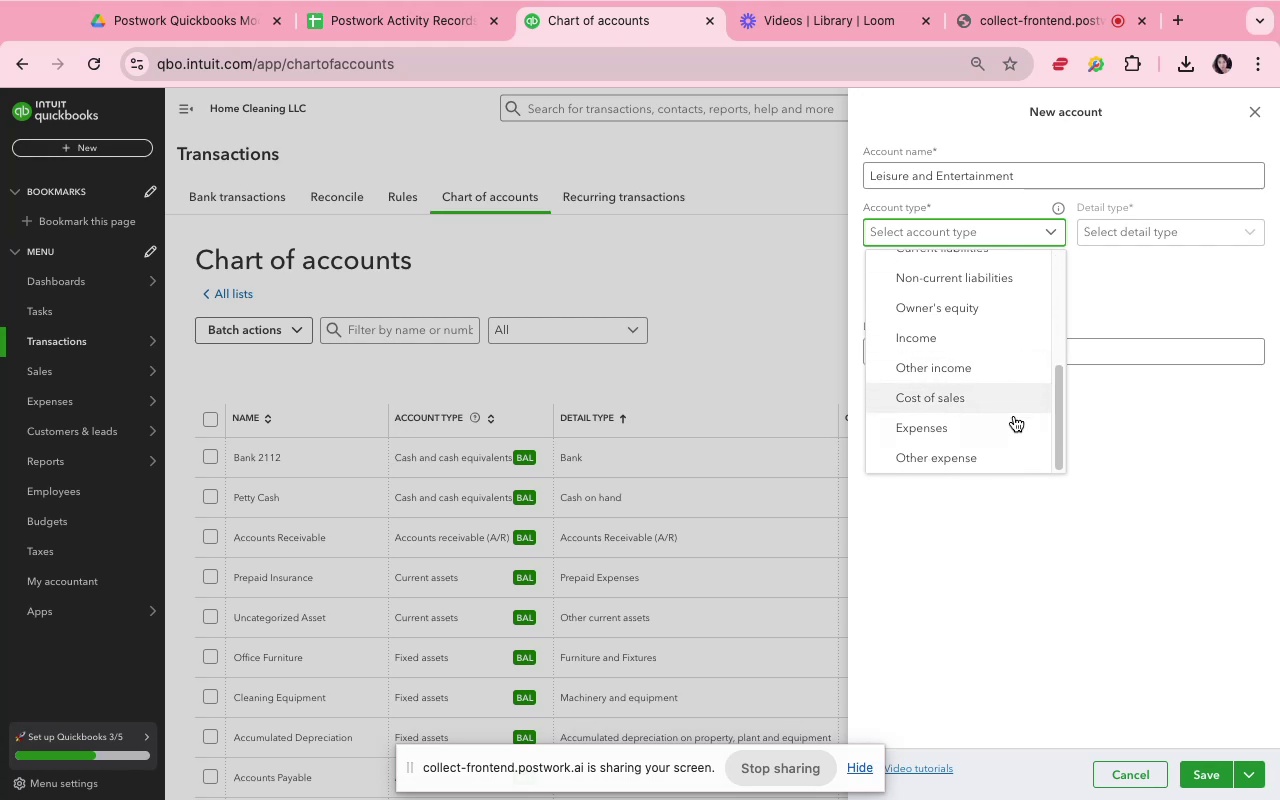 
left_click([1014, 427])
 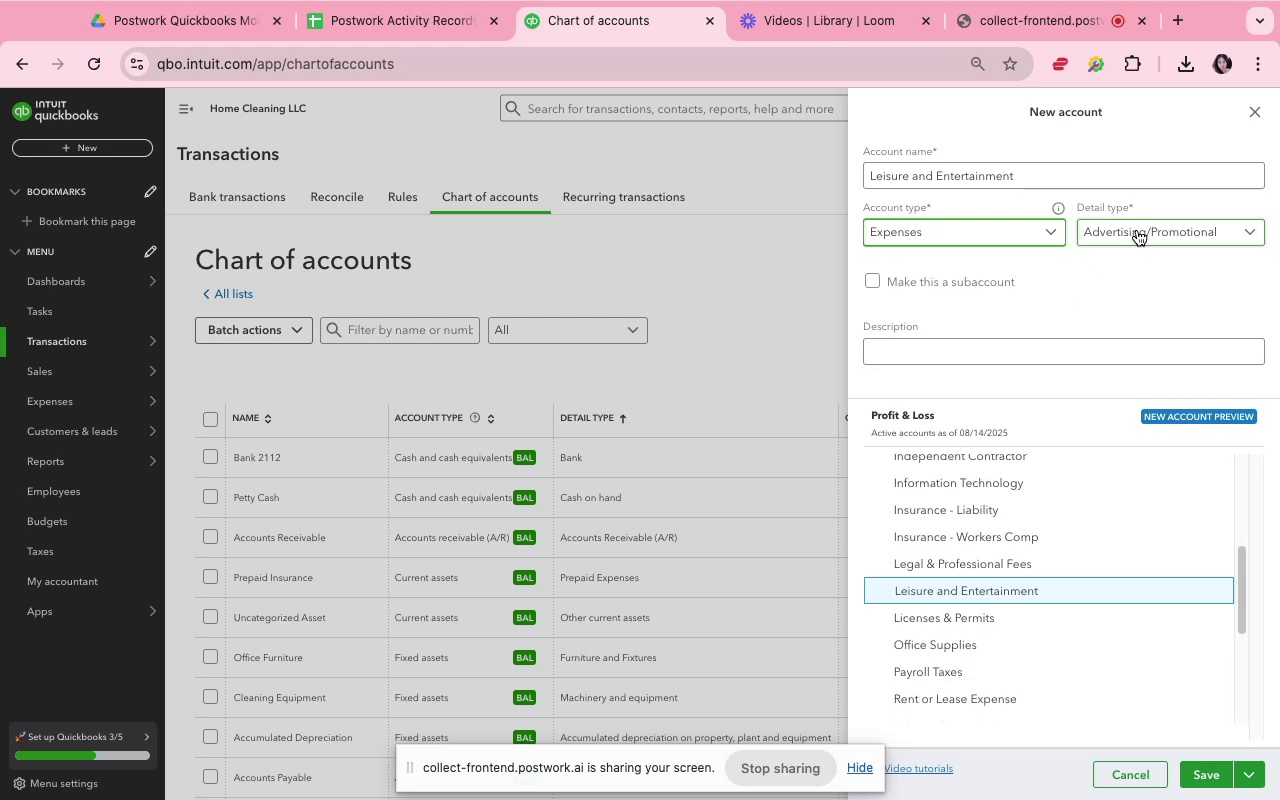 
left_click([1138, 234])
 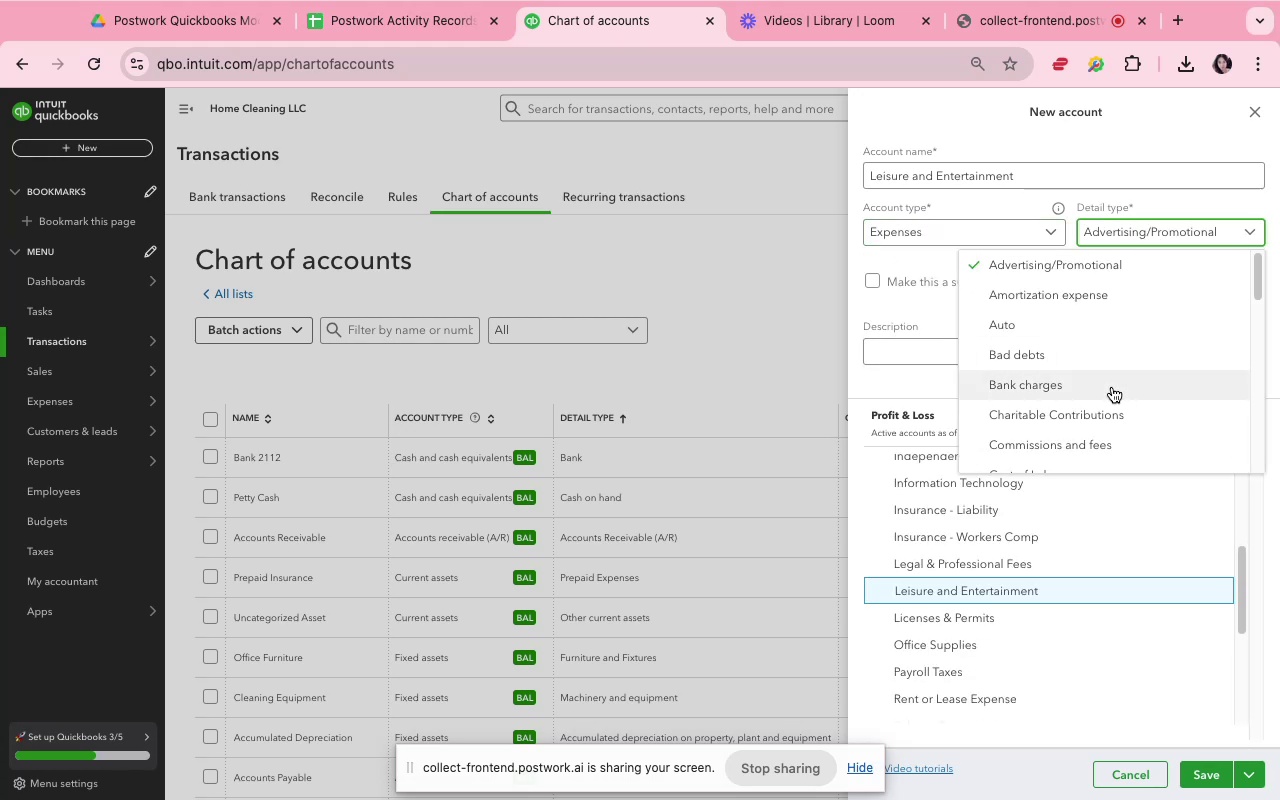 
scroll: coordinate [1149, 430], scroll_direction: down, amount: 14.0
 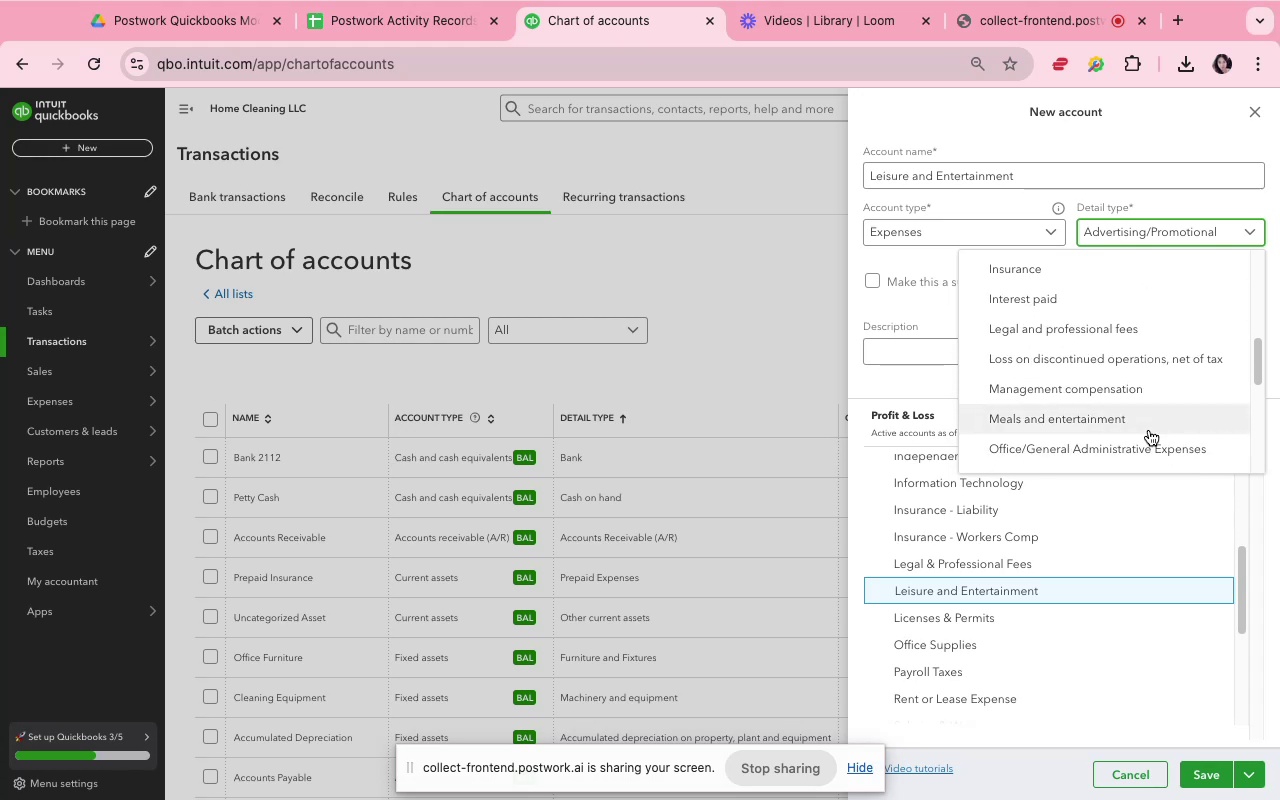 
left_click([1149, 428])
 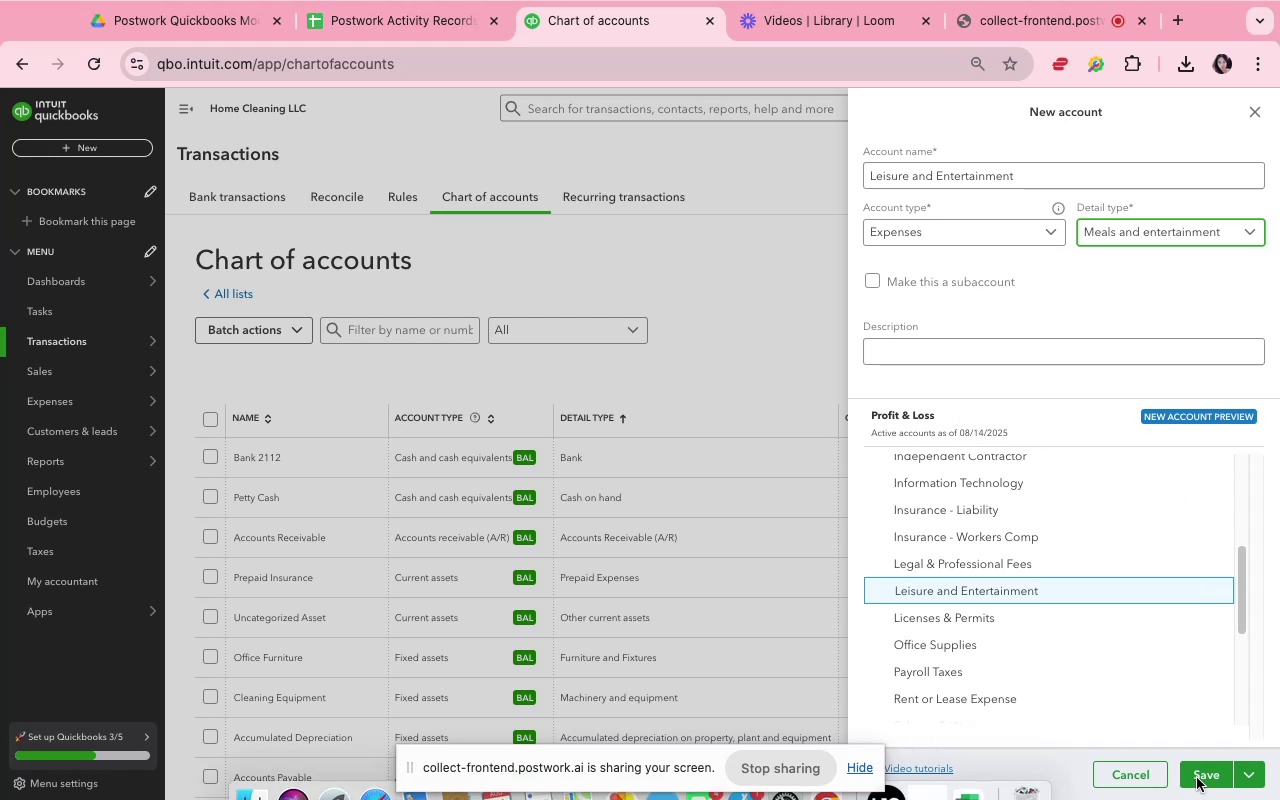 
left_click([1197, 776])
 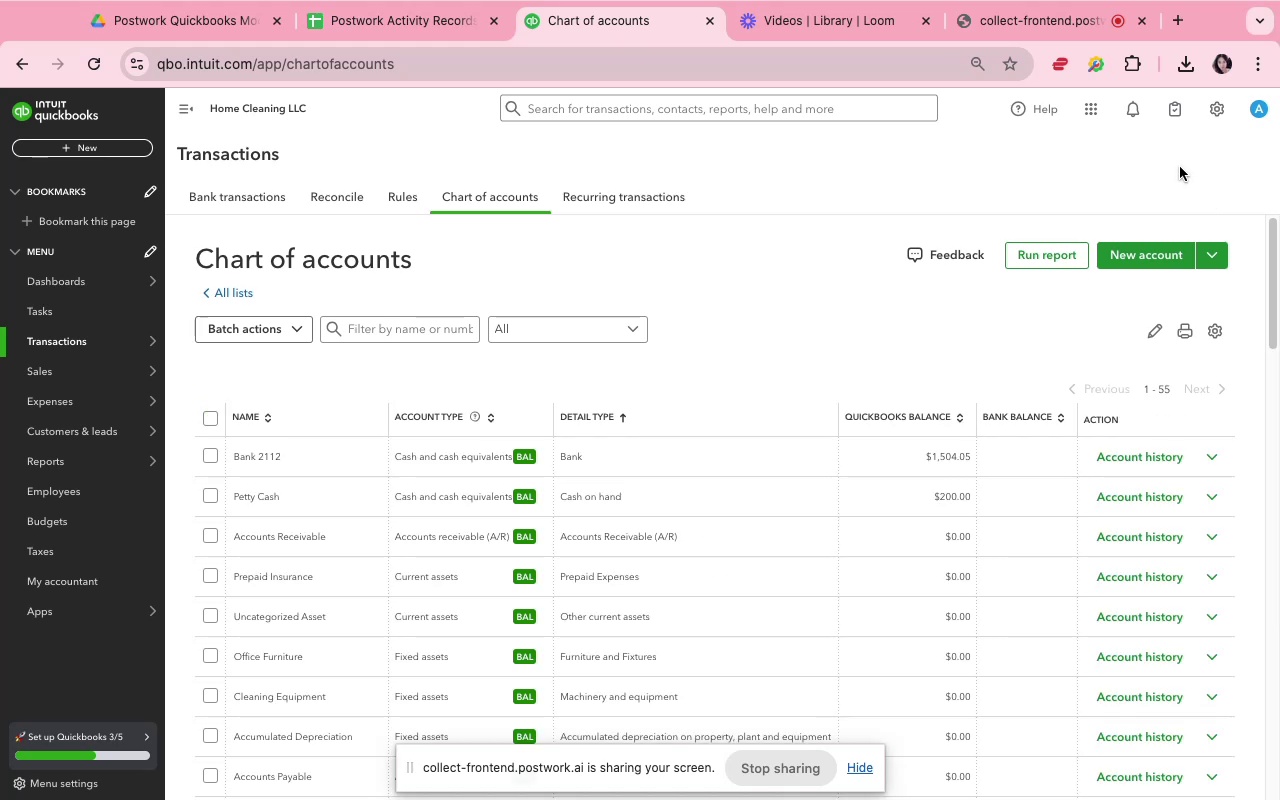 
wait(9.35)
 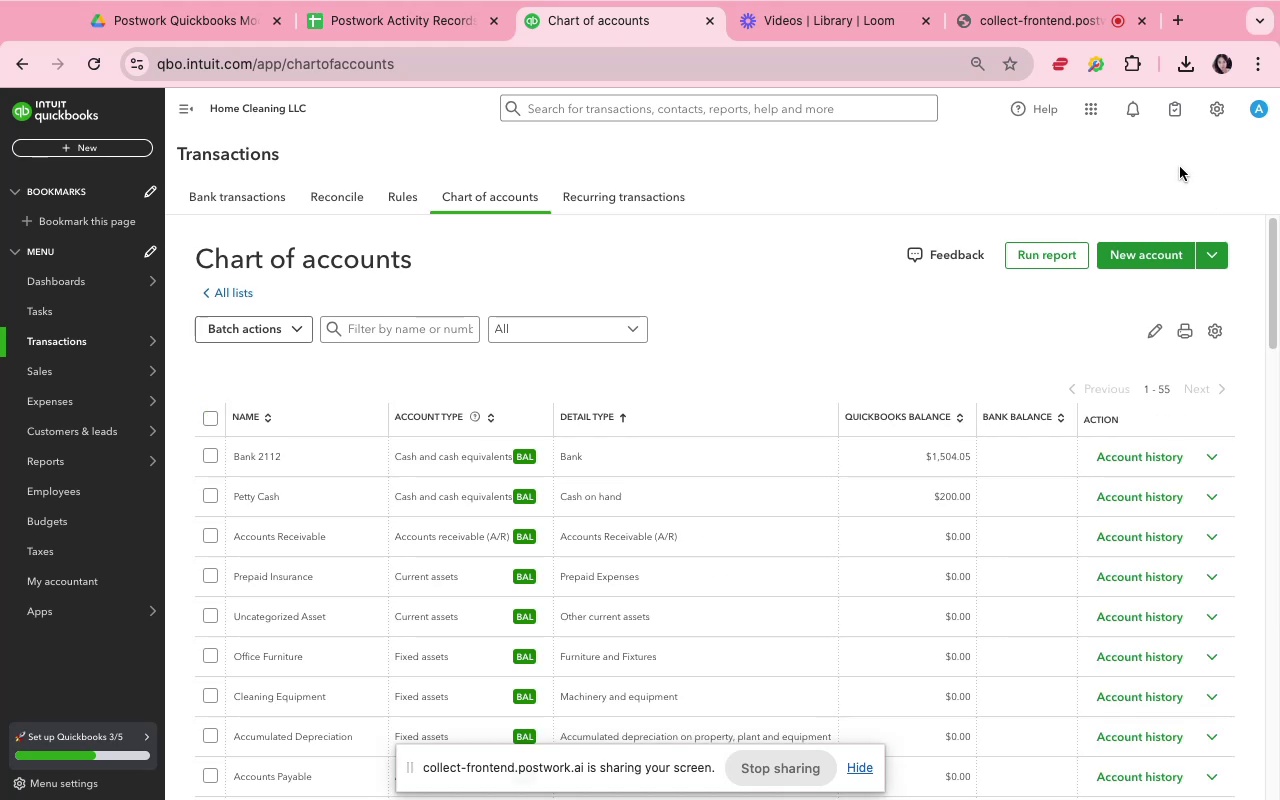 
left_click([1154, 258])
 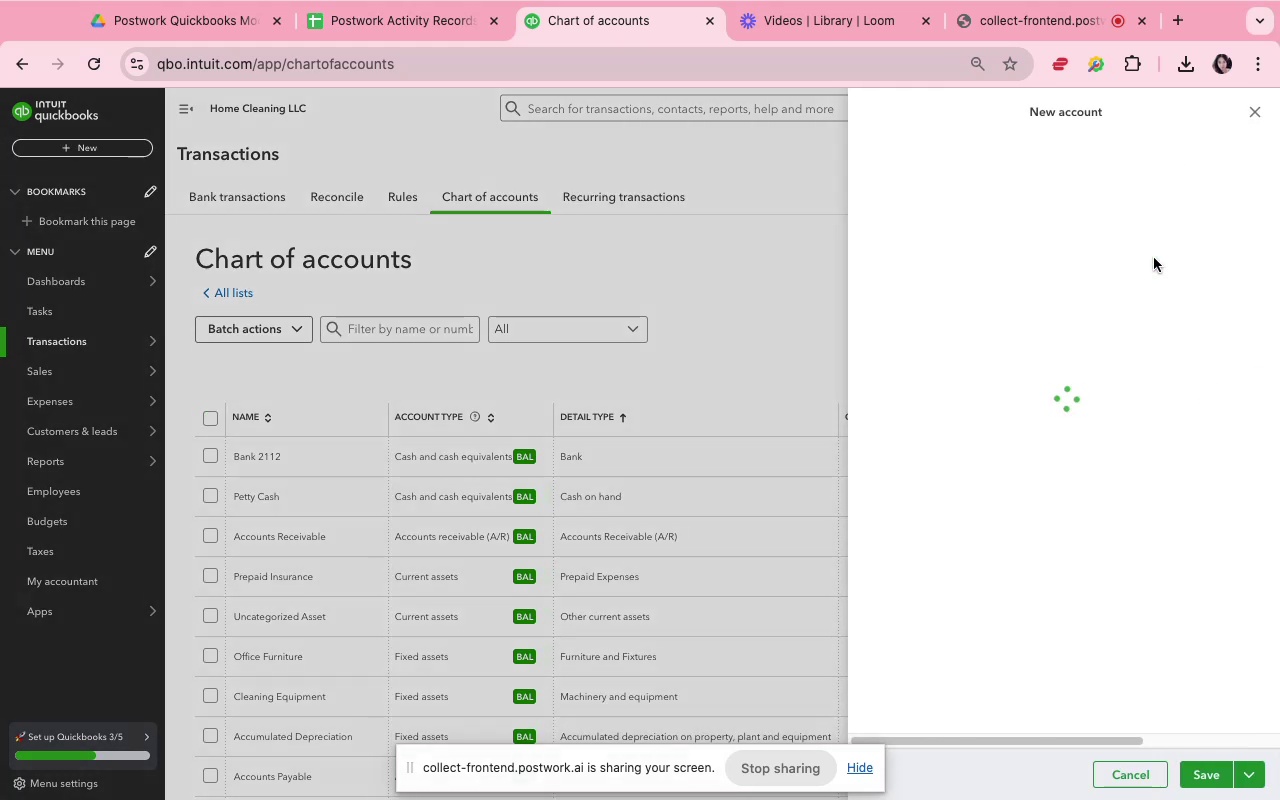 
mouse_move([900, 249])
 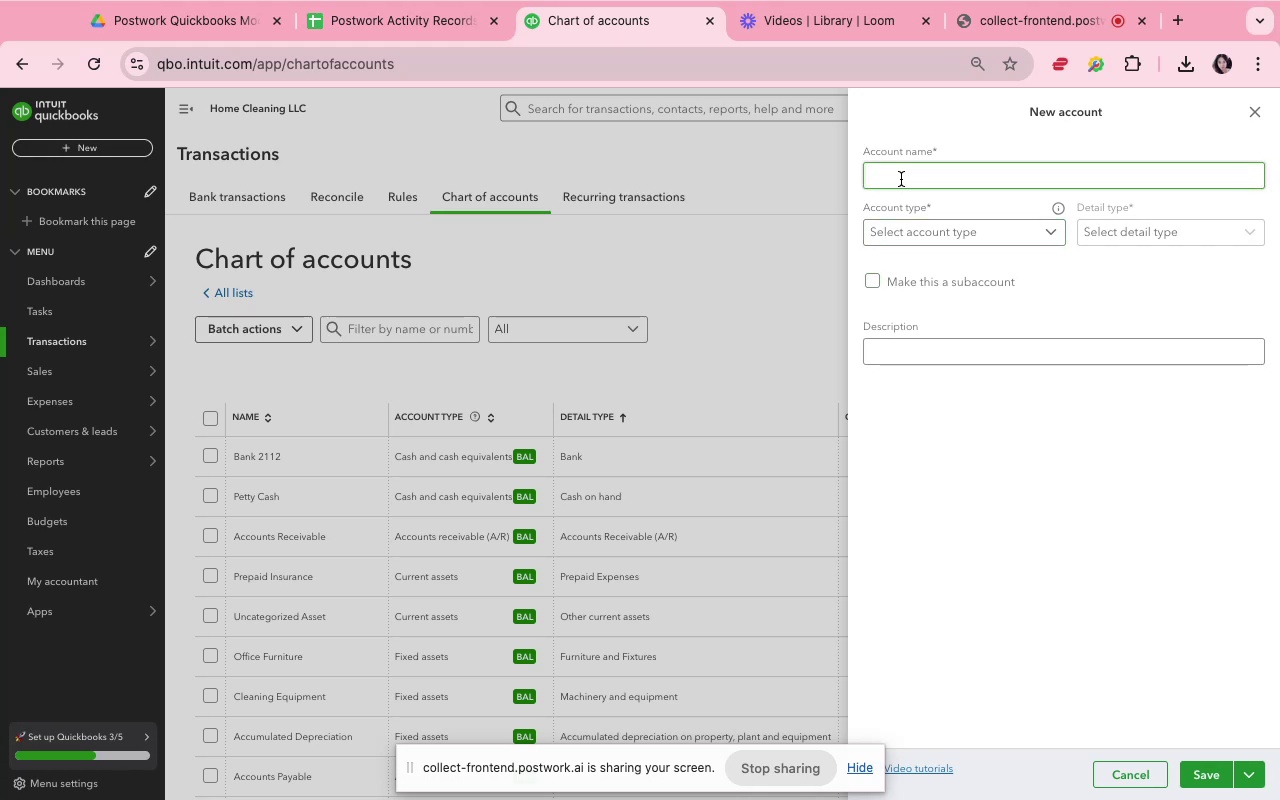 
wait(7.19)
 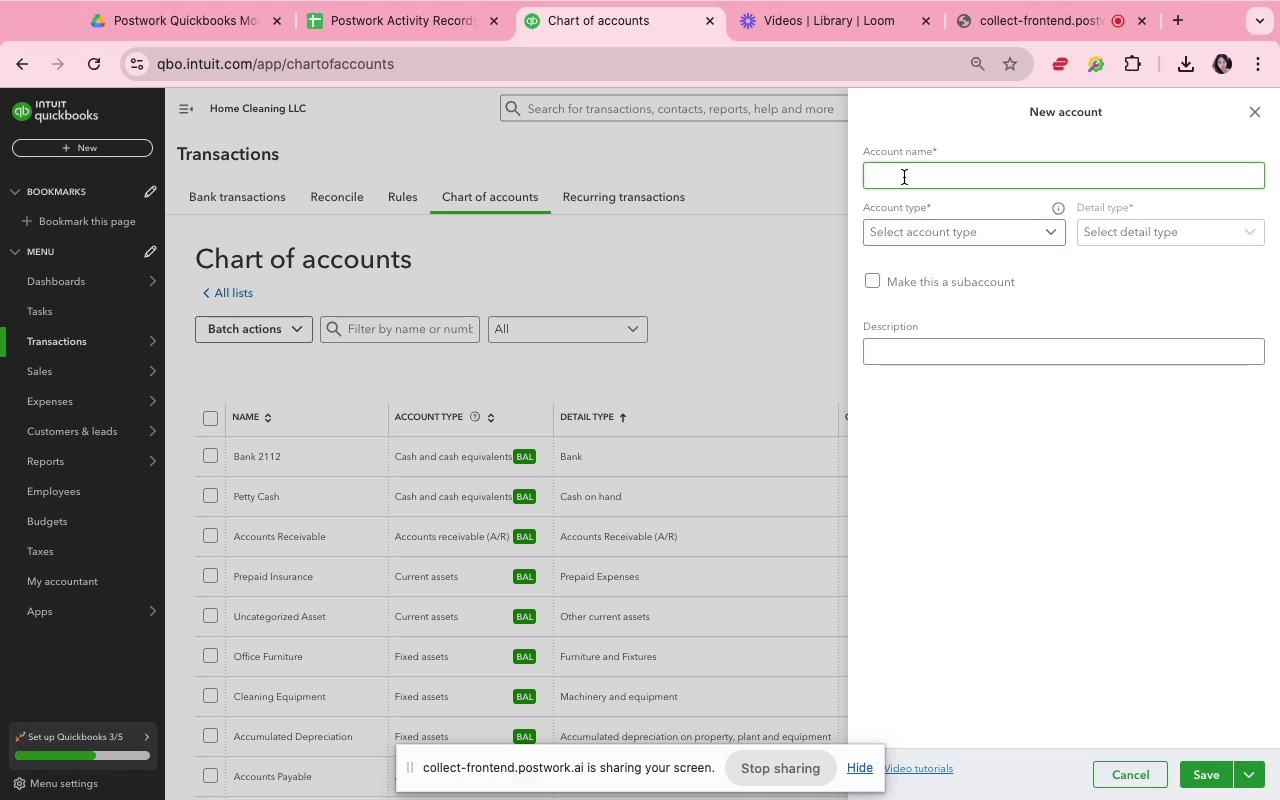 
left_click([777, 280])
 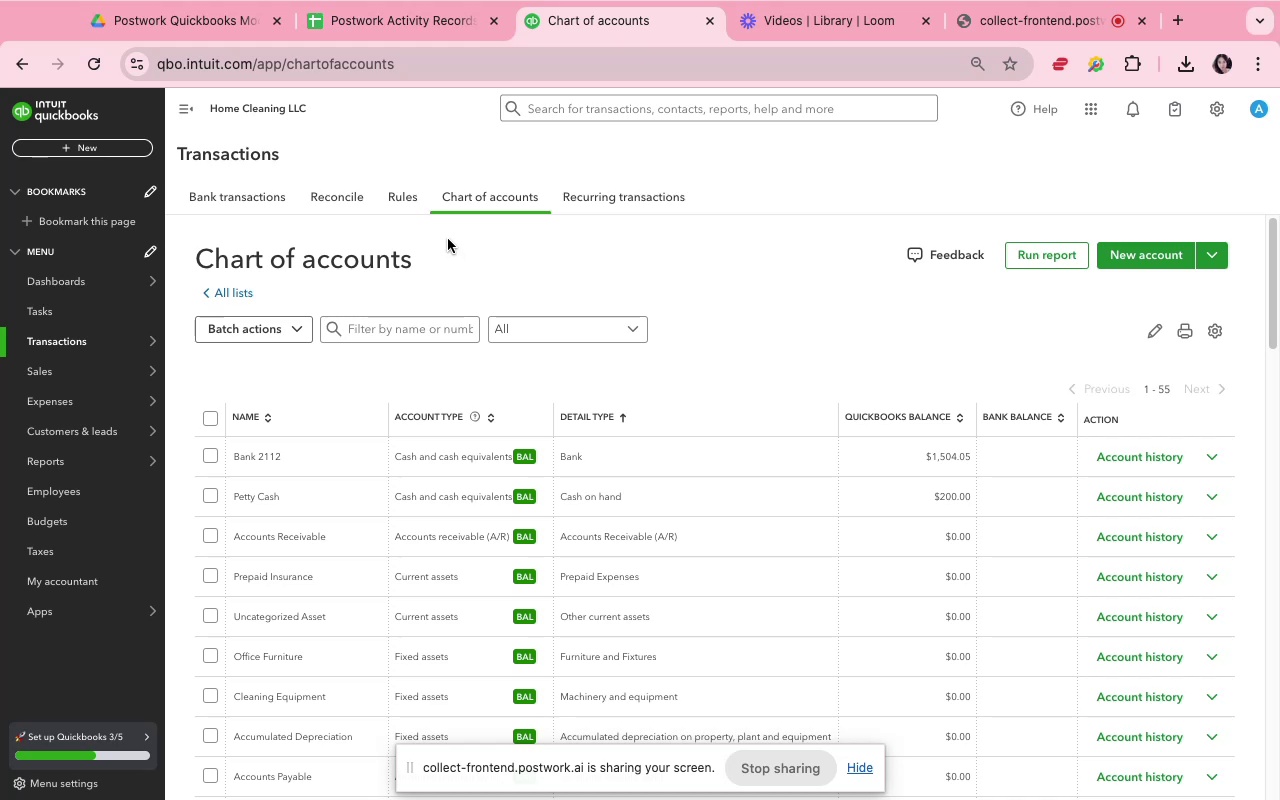 
wait(7.8)
 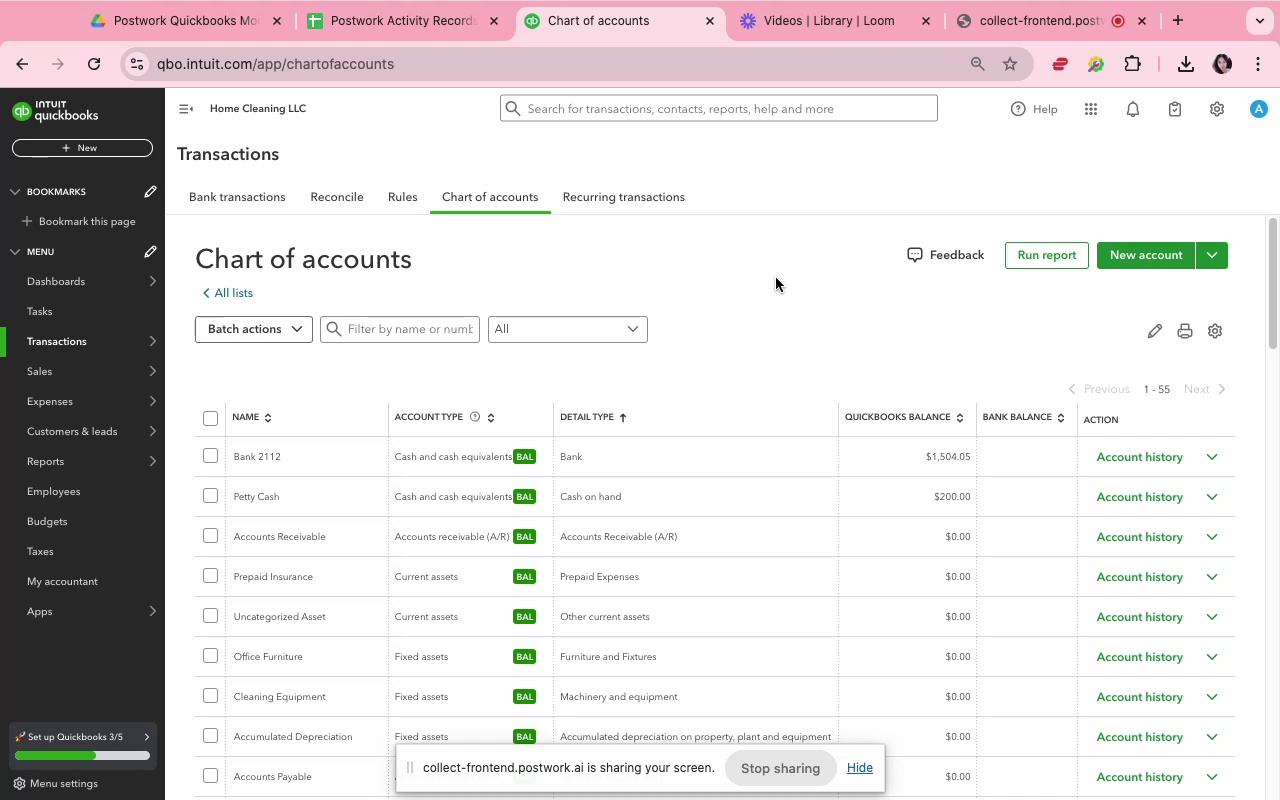 
scroll: coordinate [650, 614], scroll_direction: down, amount: 36.0
 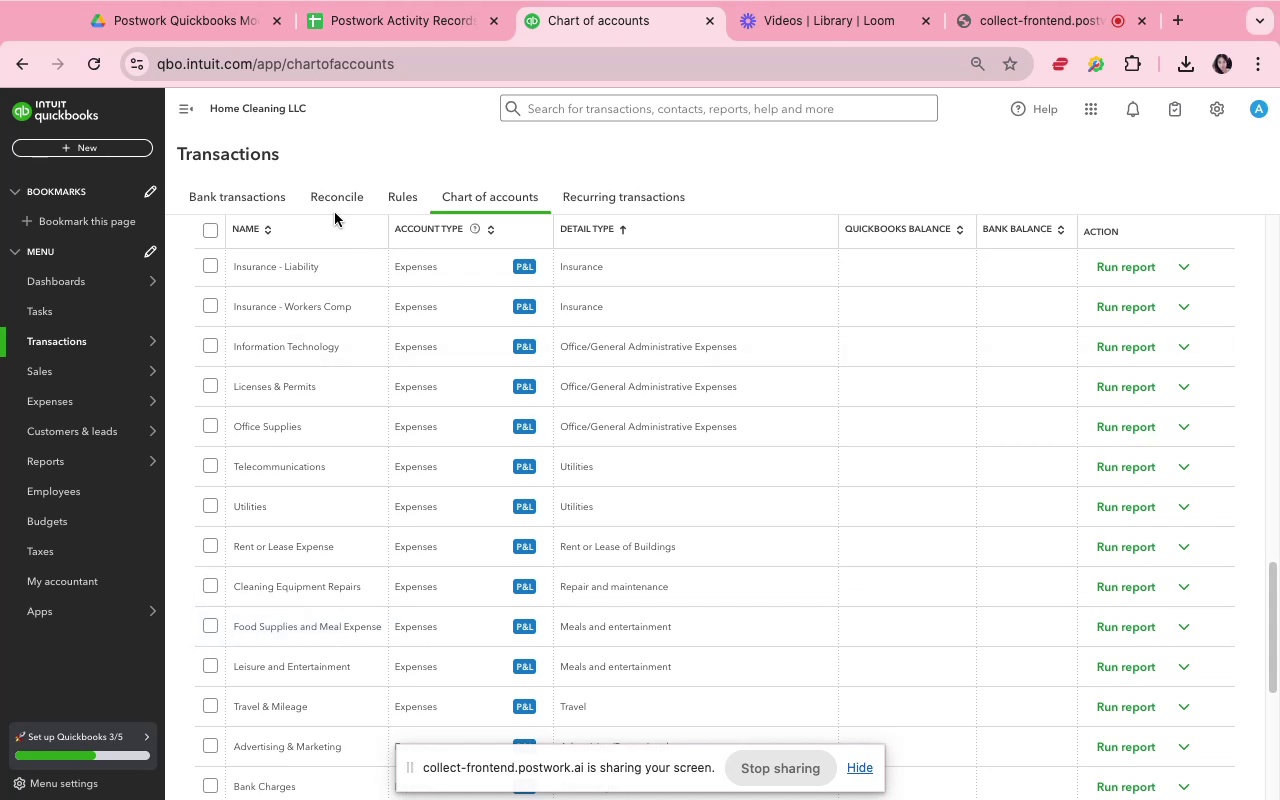 
wait(6.68)
 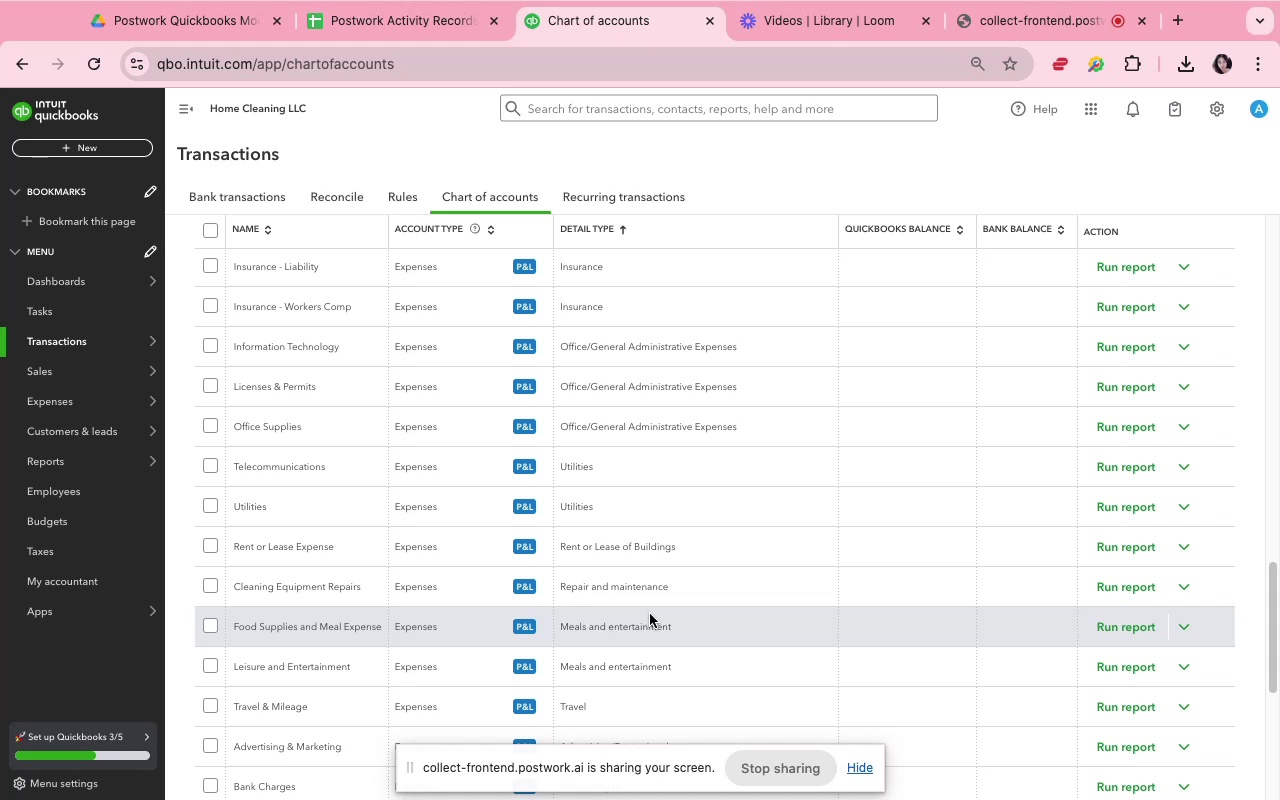 
left_click([287, 208])
 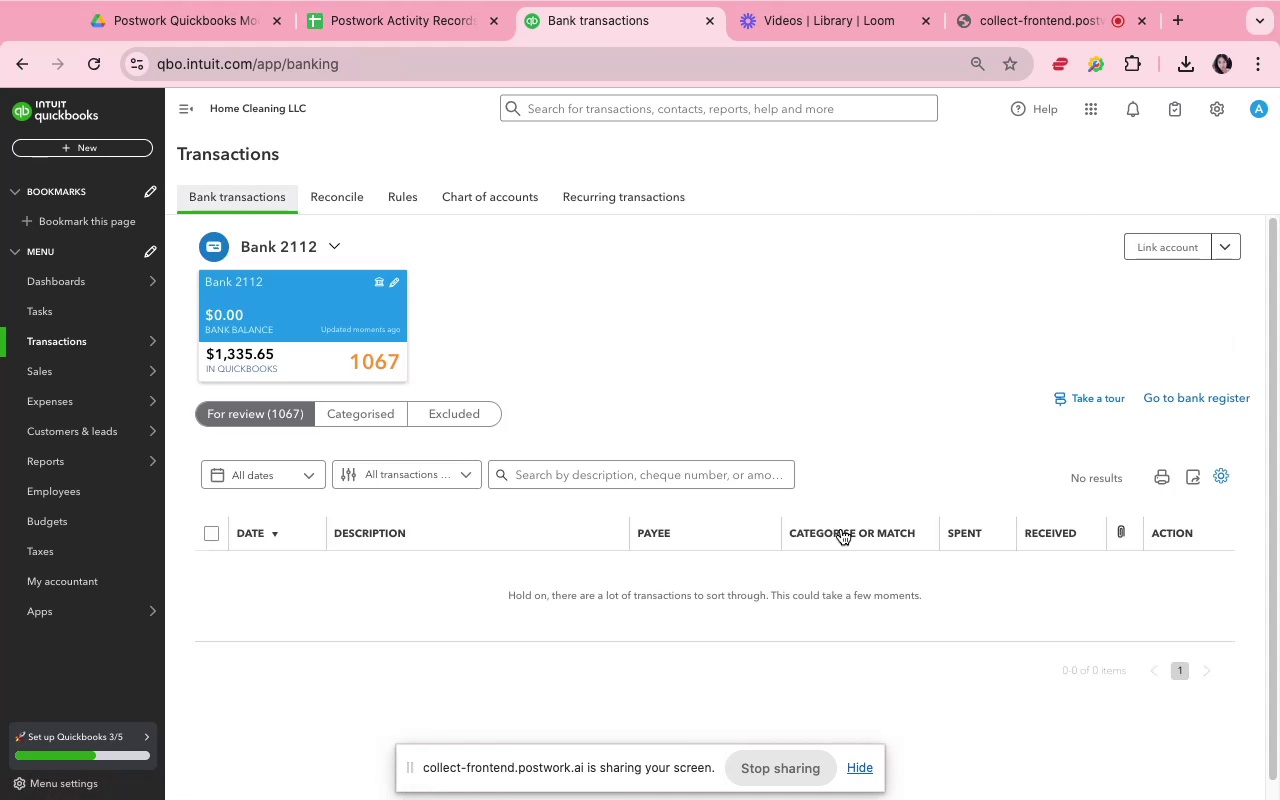 
scroll: coordinate [839, 527], scroll_direction: down, amount: 44.0
 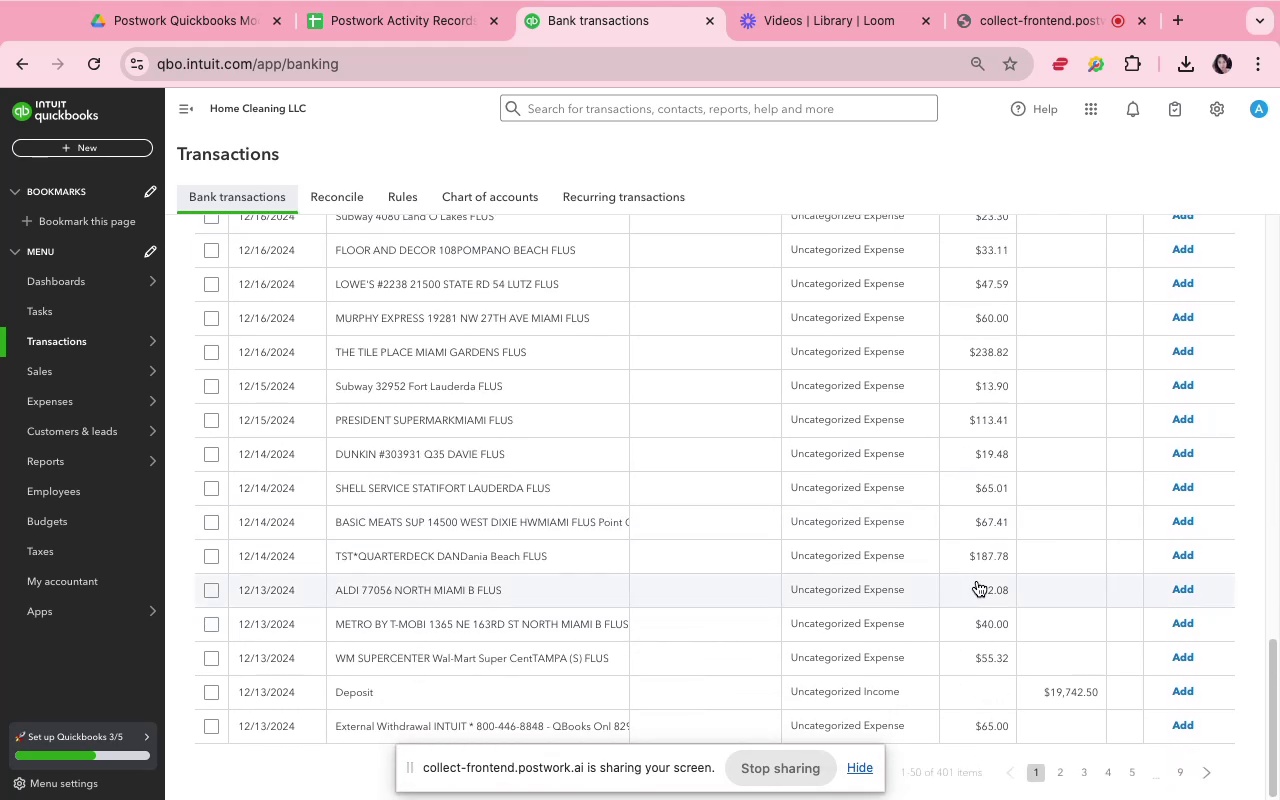 
mouse_move([991, 769])
 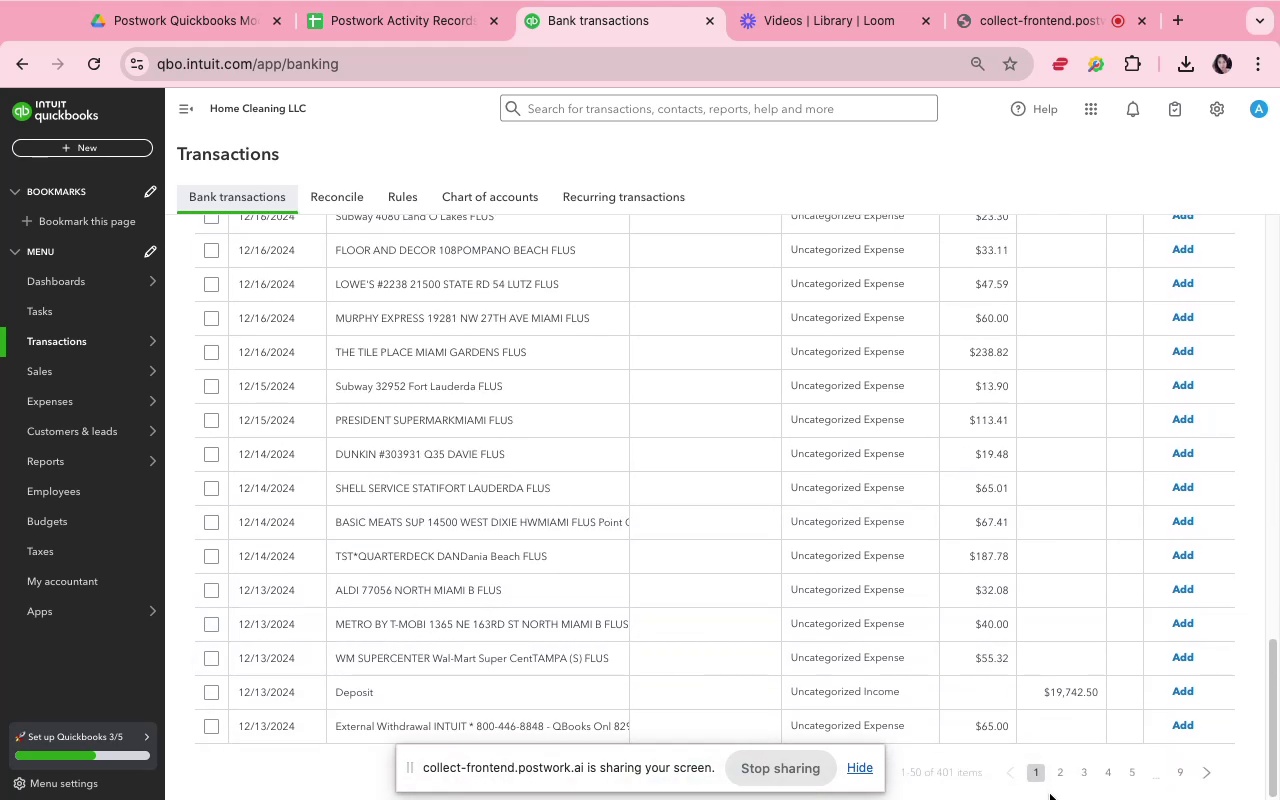 
left_click([1056, 772])
 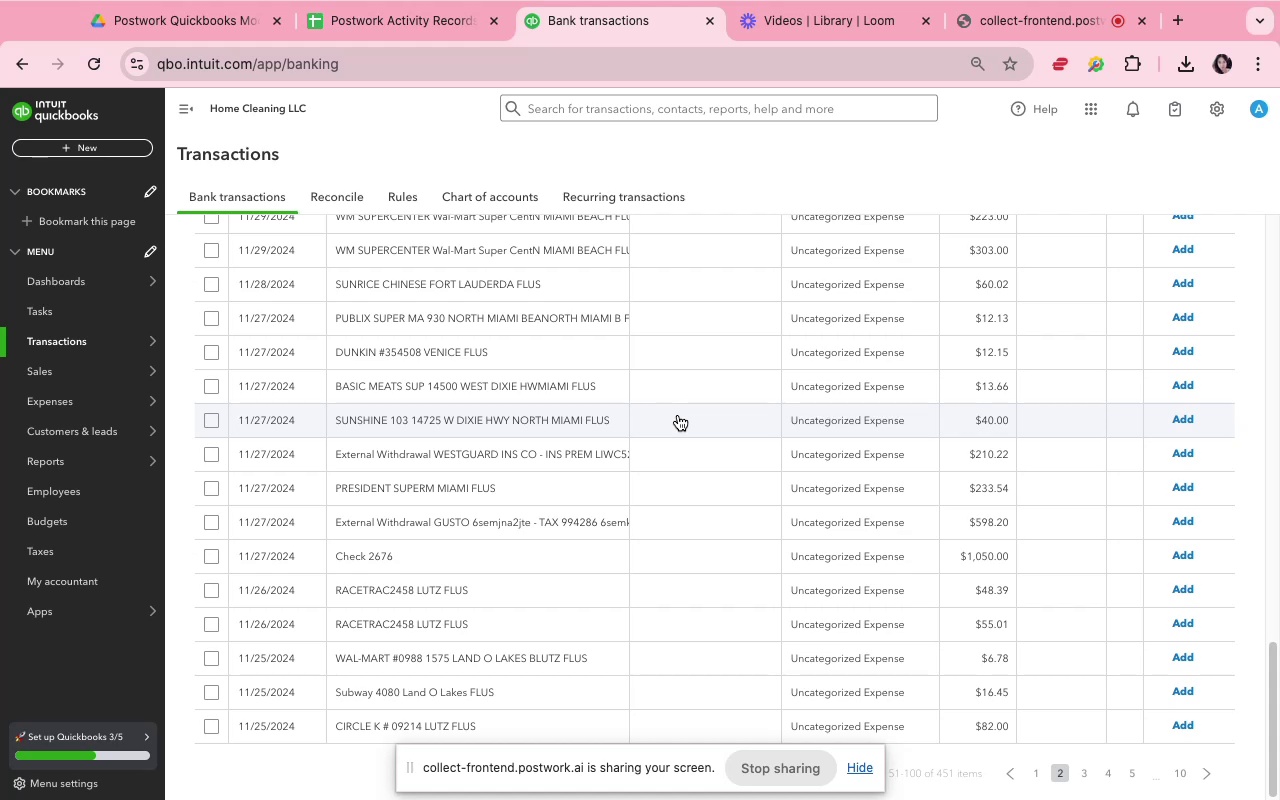 
wait(11.44)
 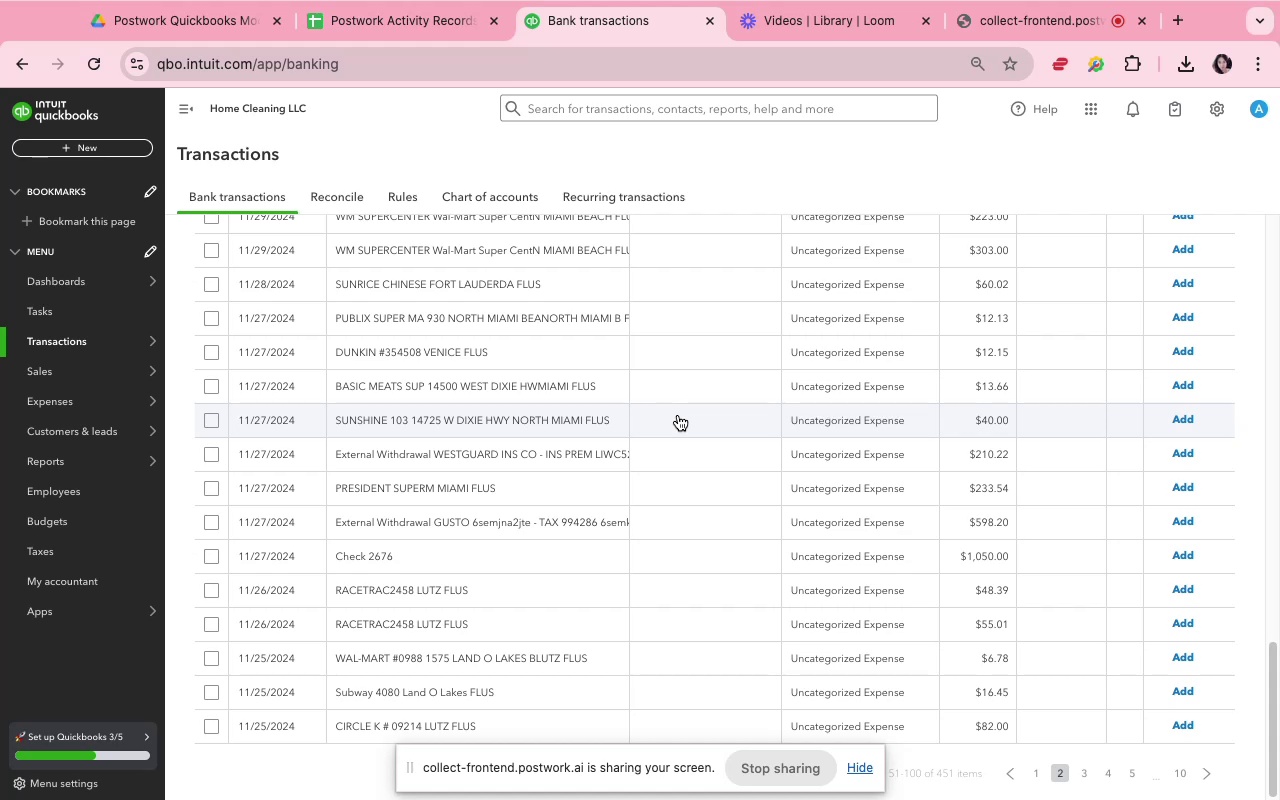 
scroll: coordinate [649, 374], scroll_direction: up, amount: 44.0
 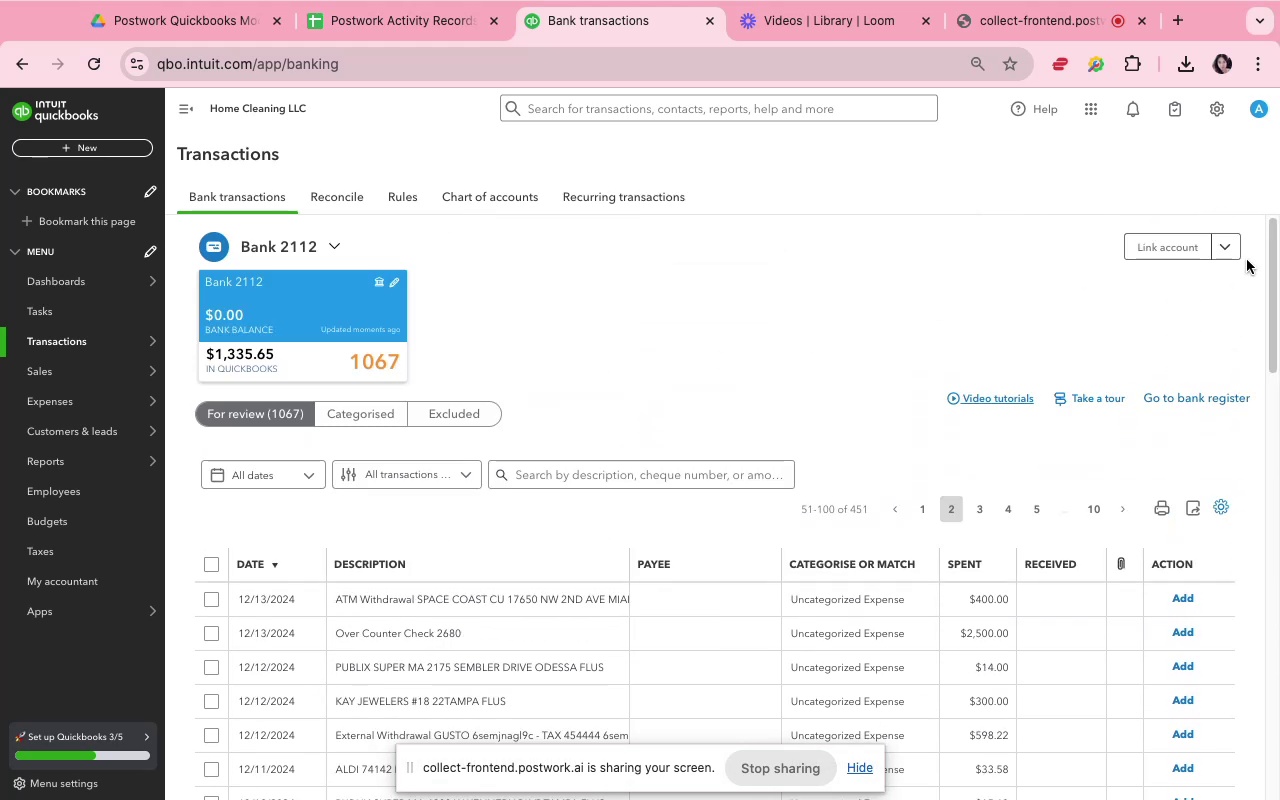 
wait(6.12)
 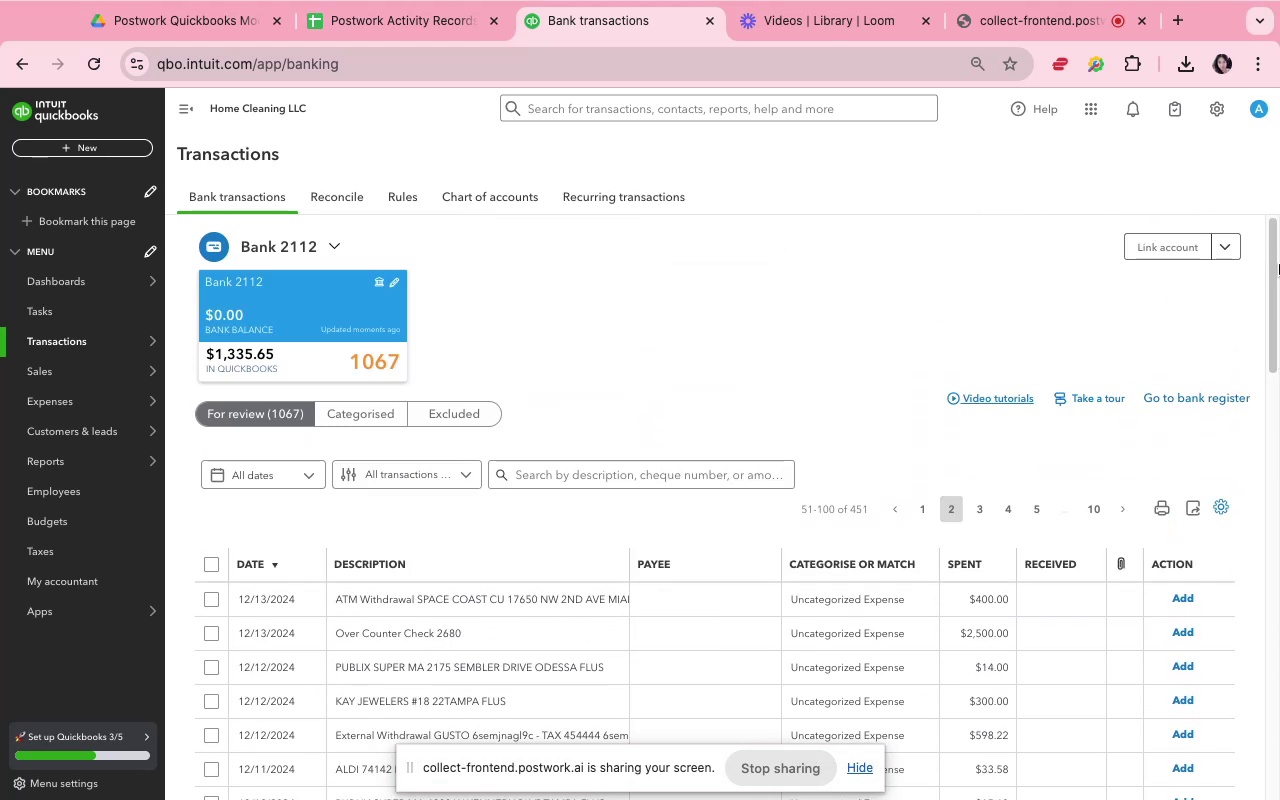 
left_click([1222, 251])
 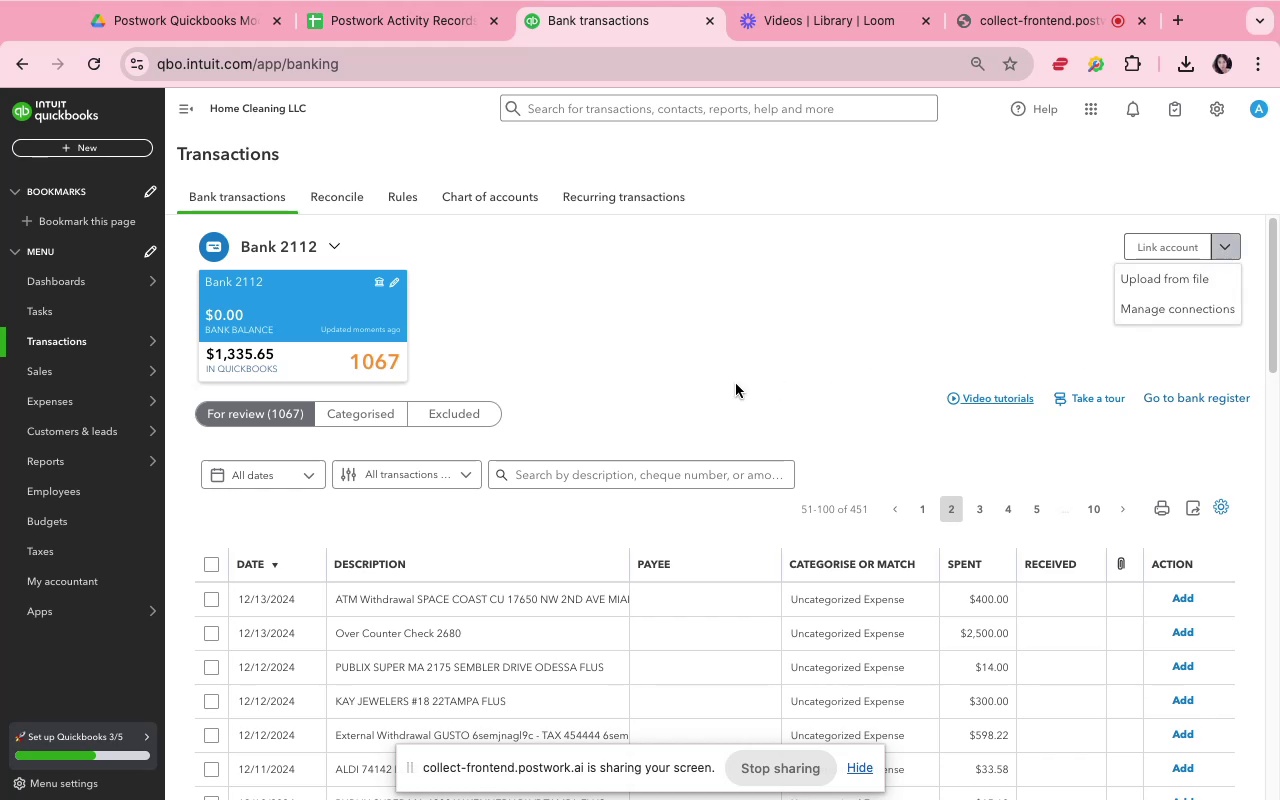 
left_click([534, 278])
 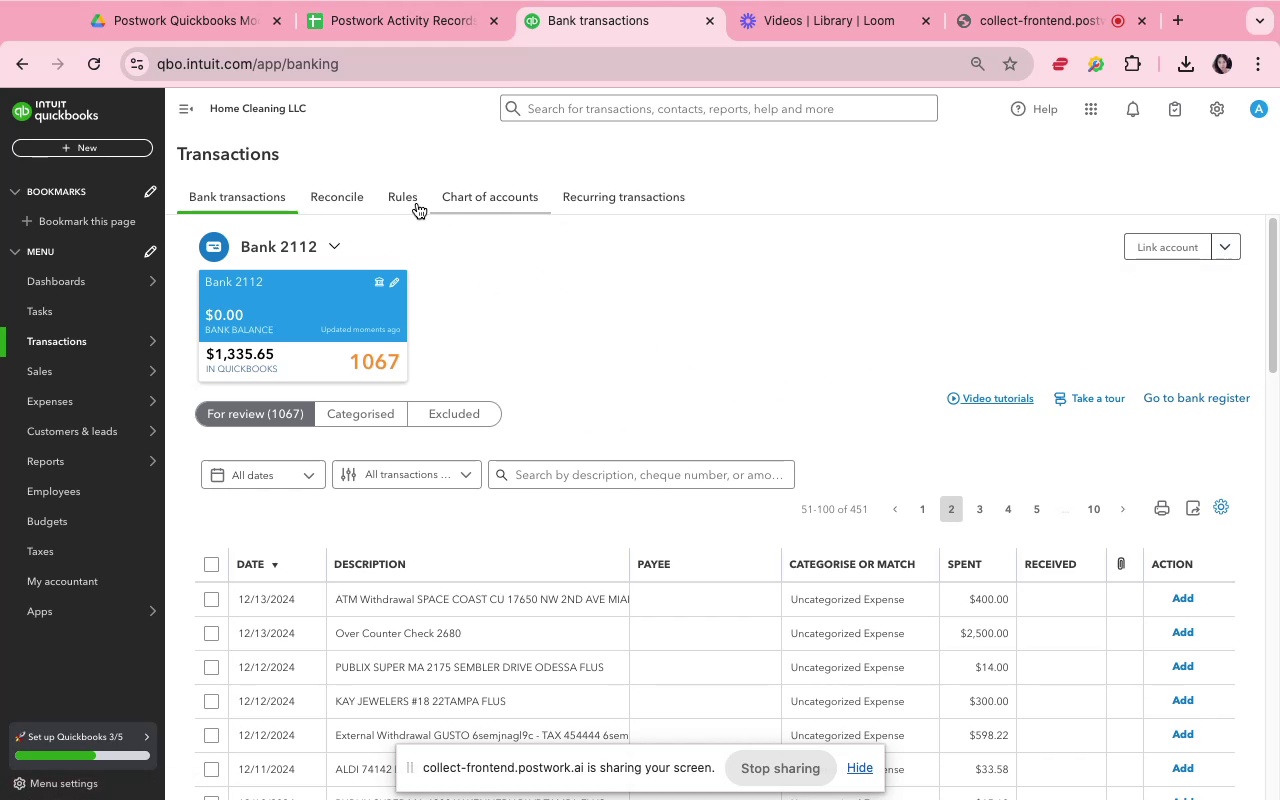 
wait(7.38)
 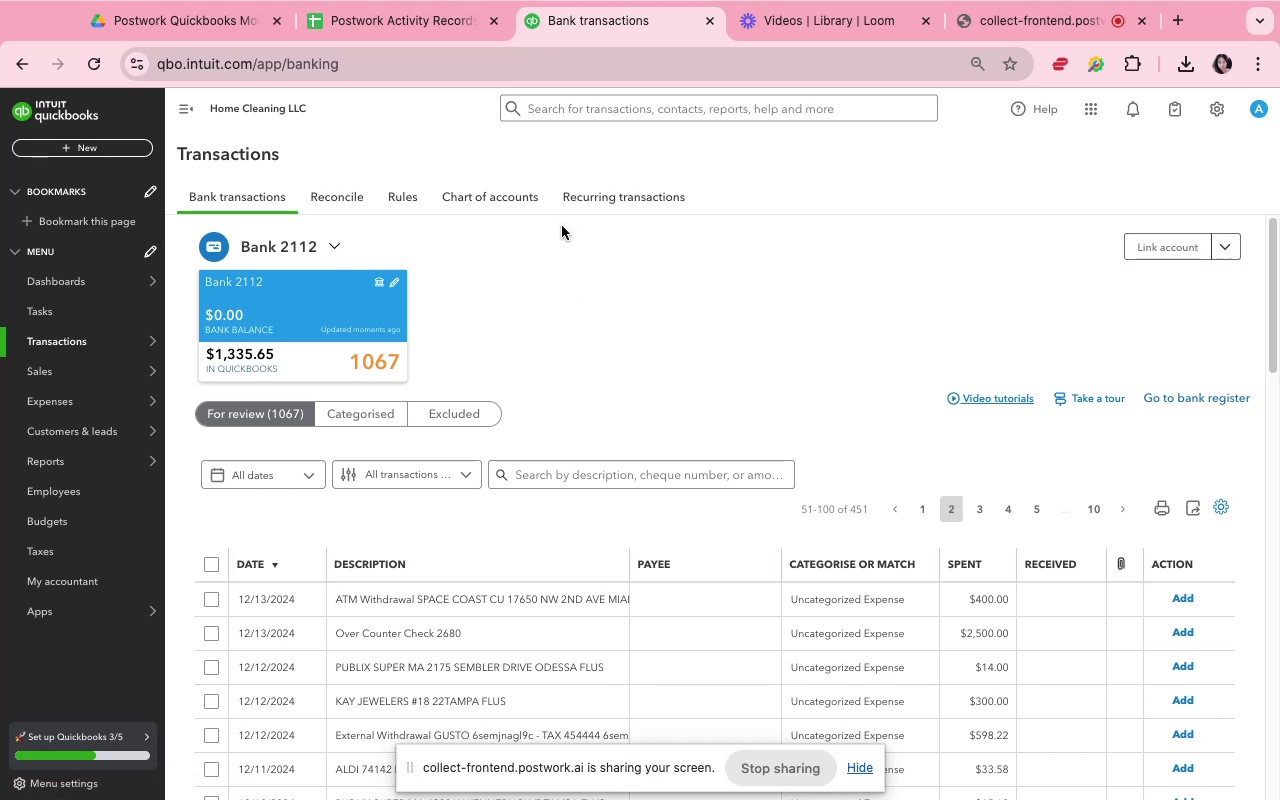 
double_click([462, 195])
 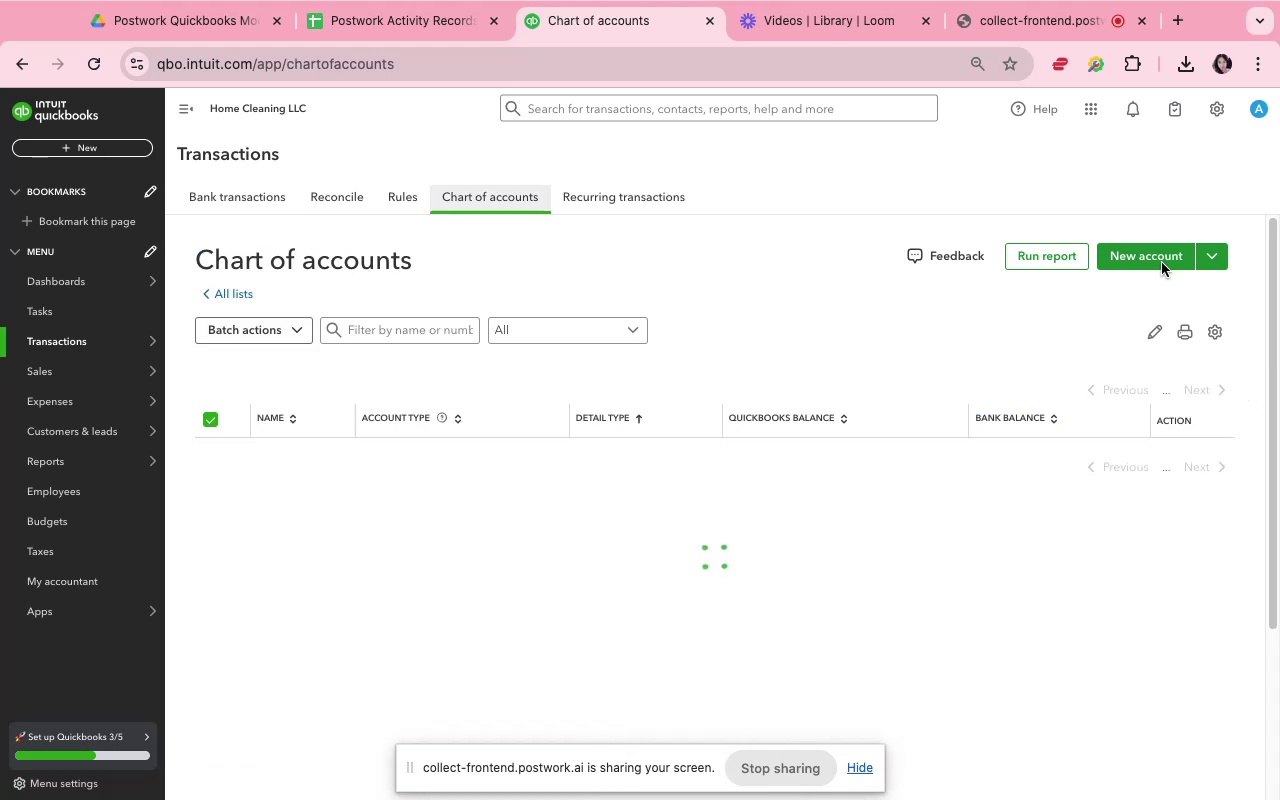 
mouse_move([1197, 246])
 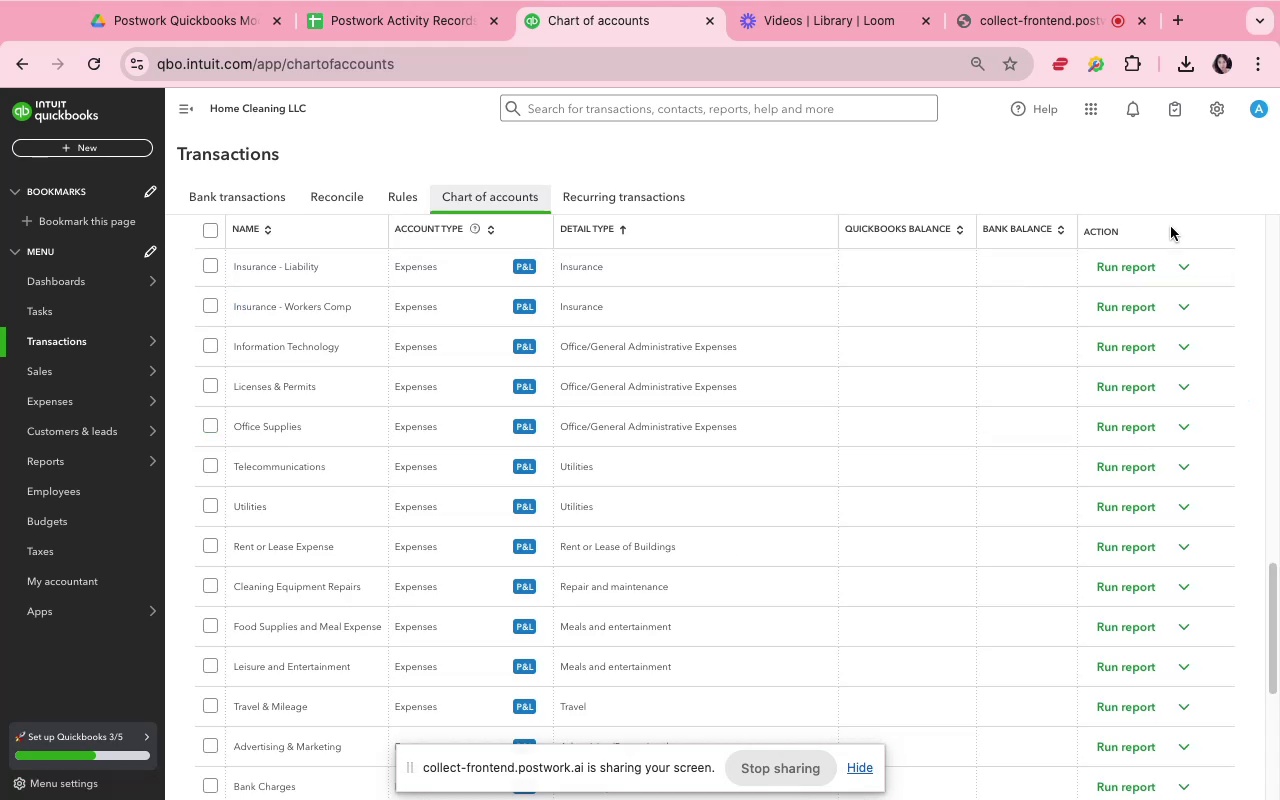 
scroll: coordinate [1205, 340], scroll_direction: up, amount: 42.0
 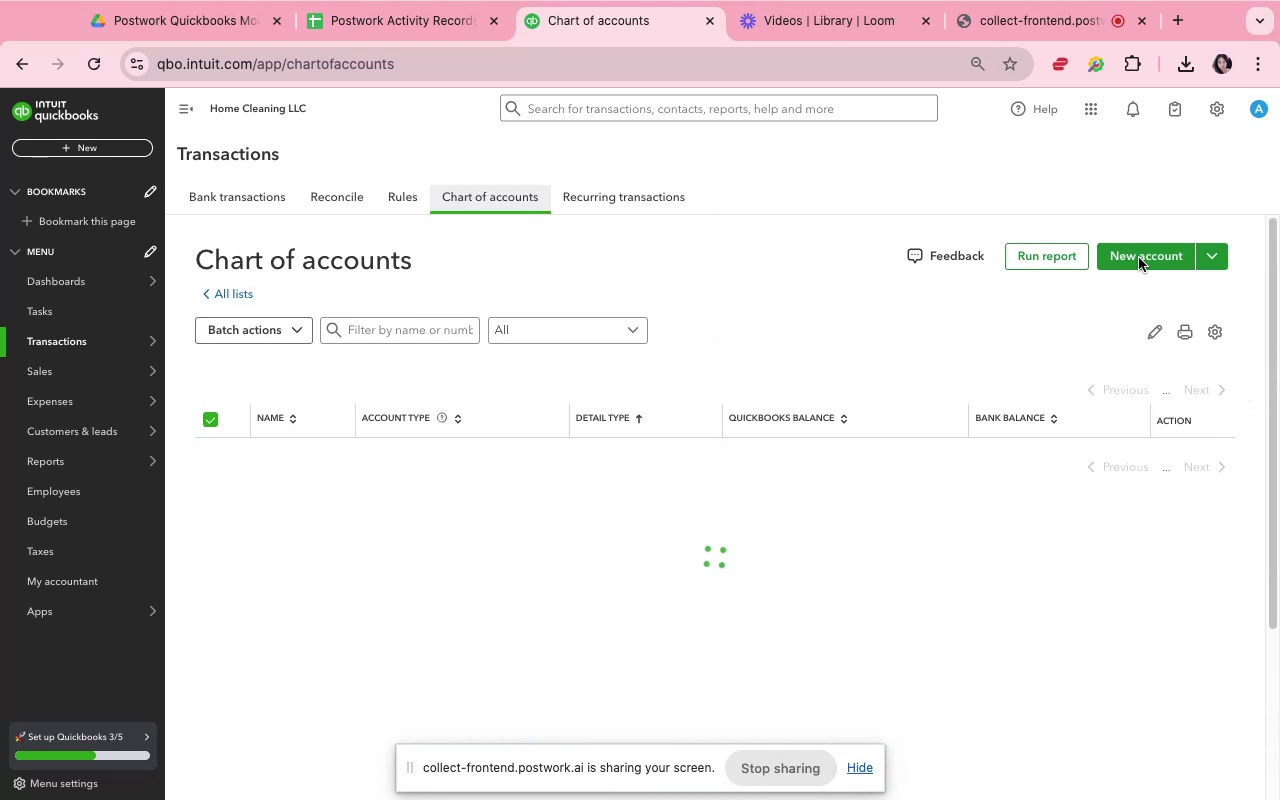 
left_click([1139, 258])
 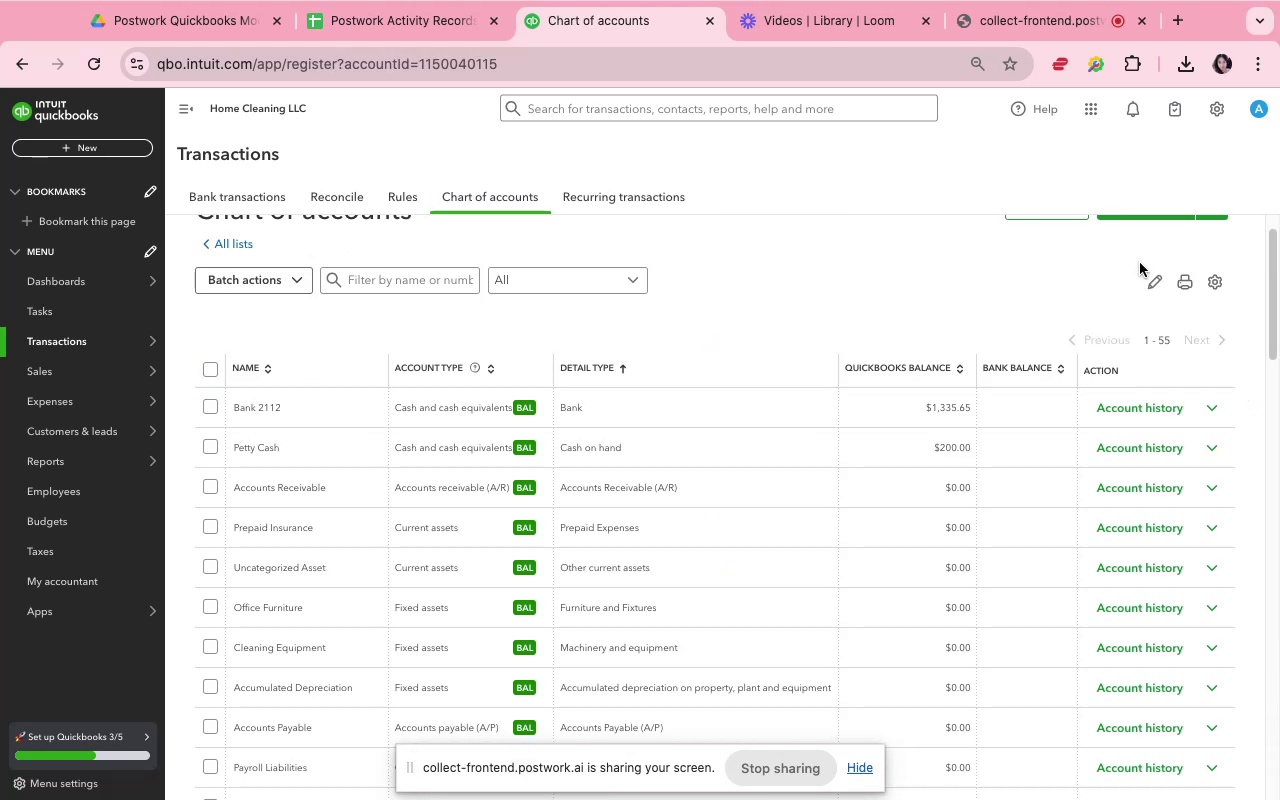 
scroll: coordinate [1147, 278], scroll_direction: up, amount: 10.0
 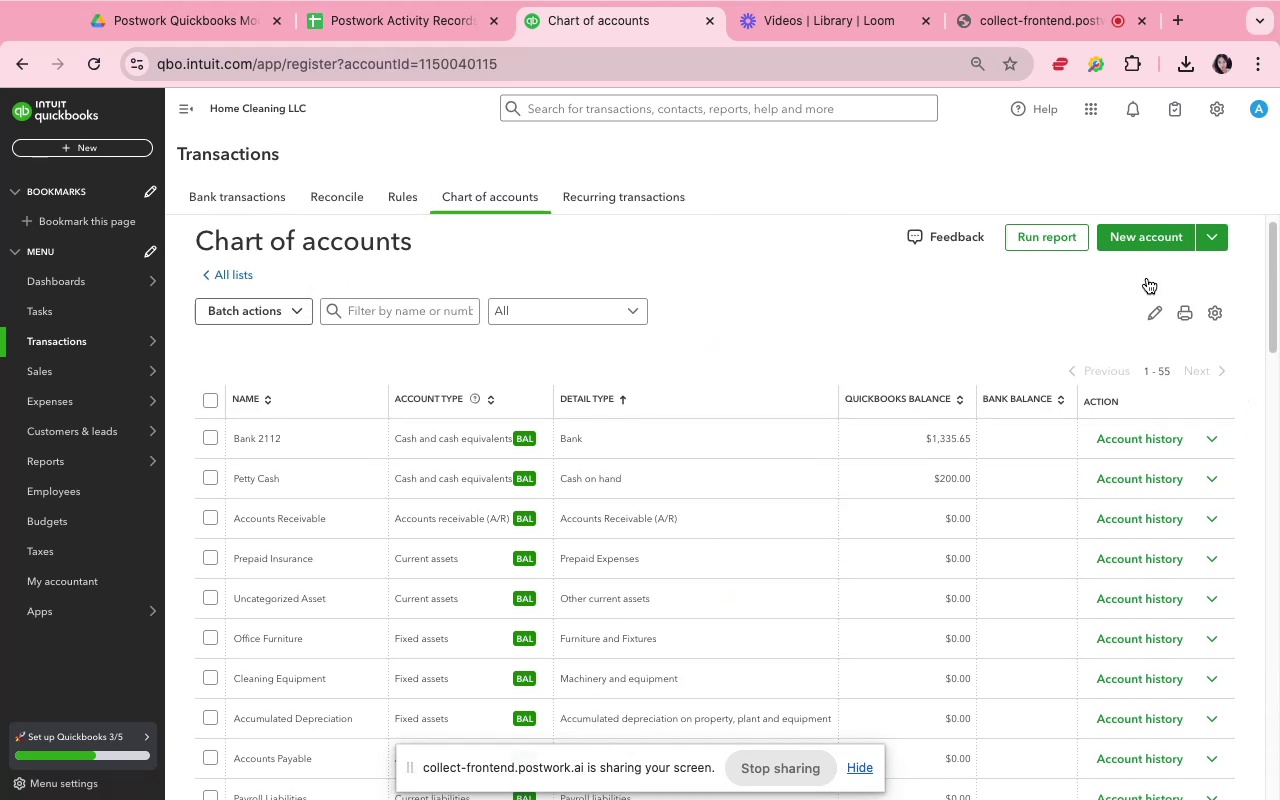 
mouse_move([1172, 264])
 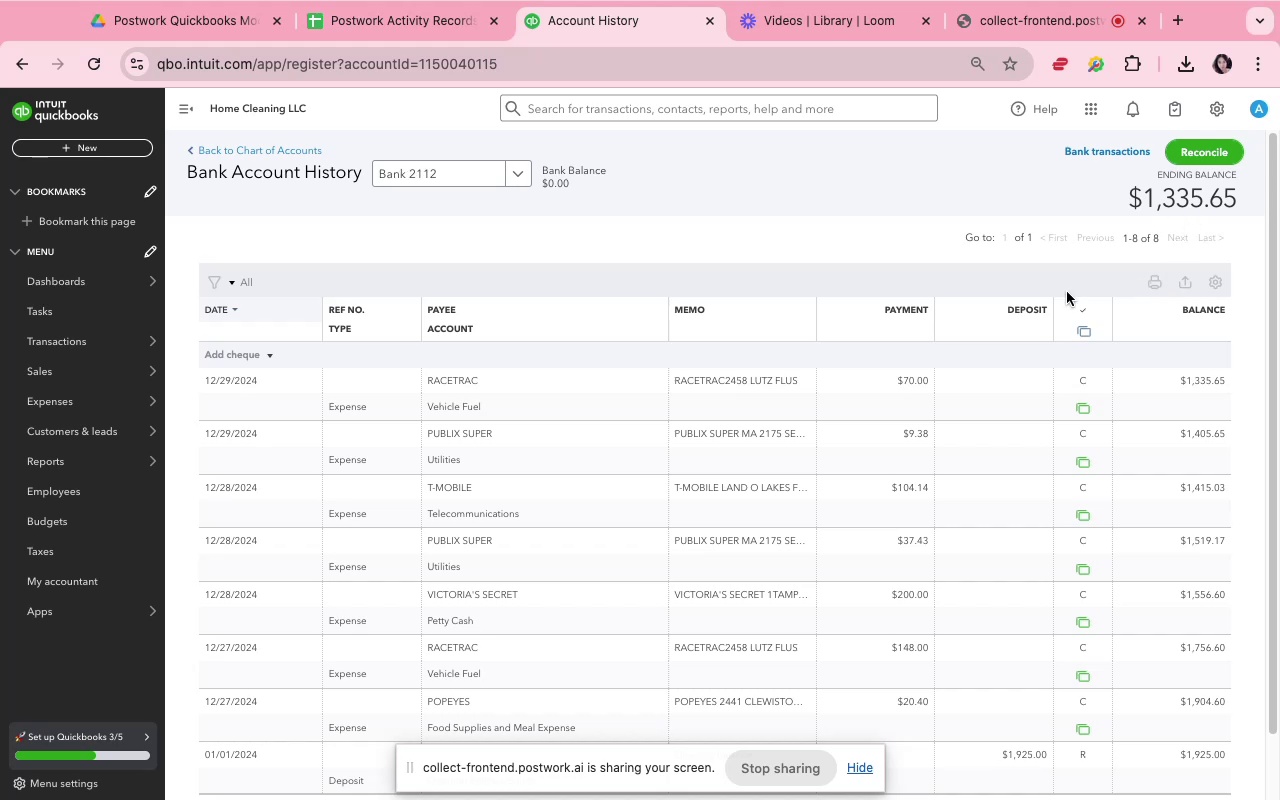 
scroll: coordinate [803, 415], scroll_direction: up, amount: 21.0
 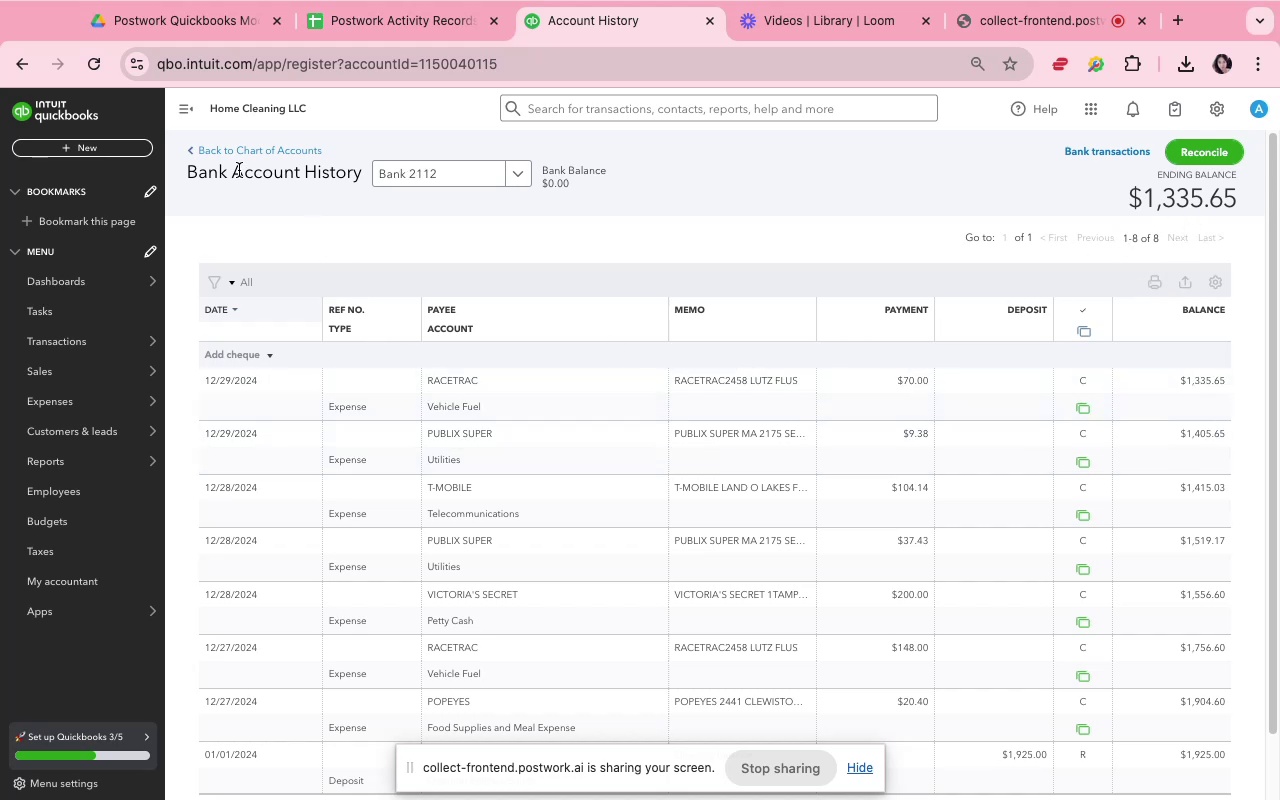 
left_click([240, 151])
 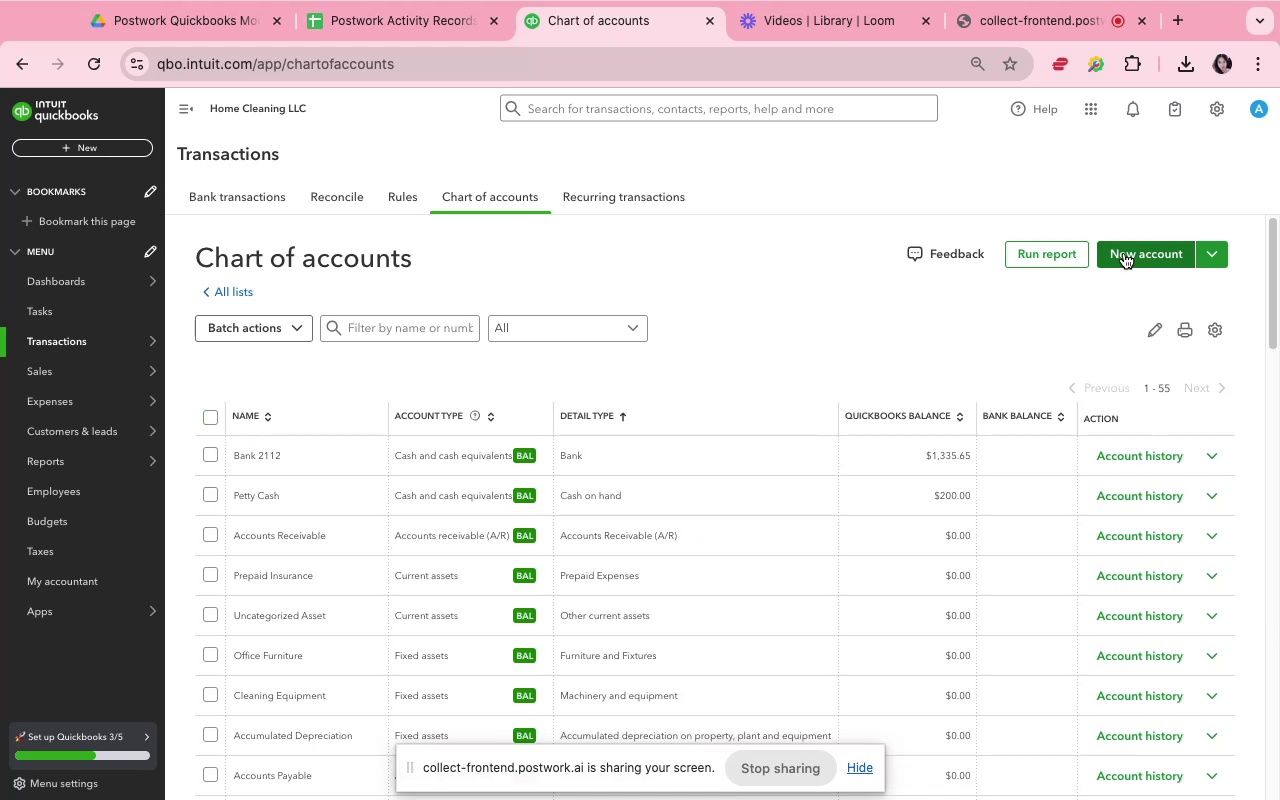 
wait(7.39)
 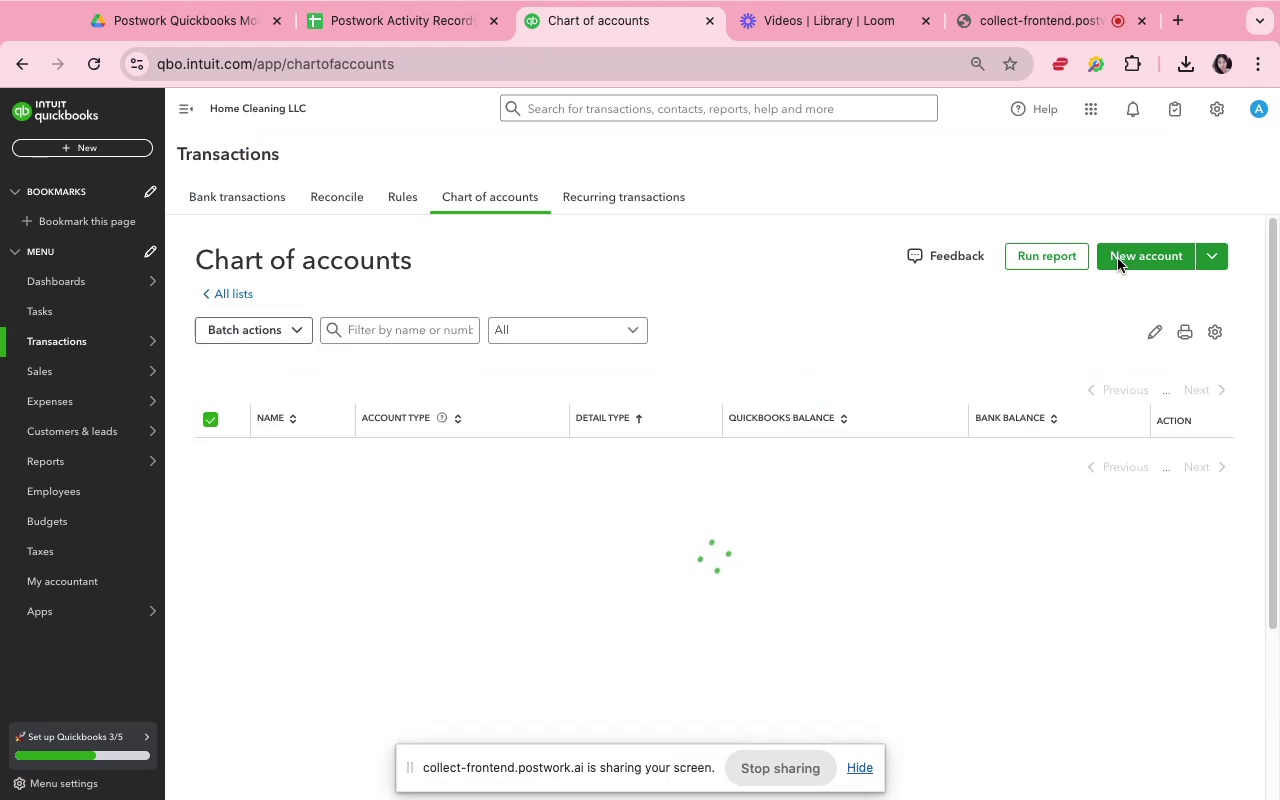 
left_click([1124, 253])
 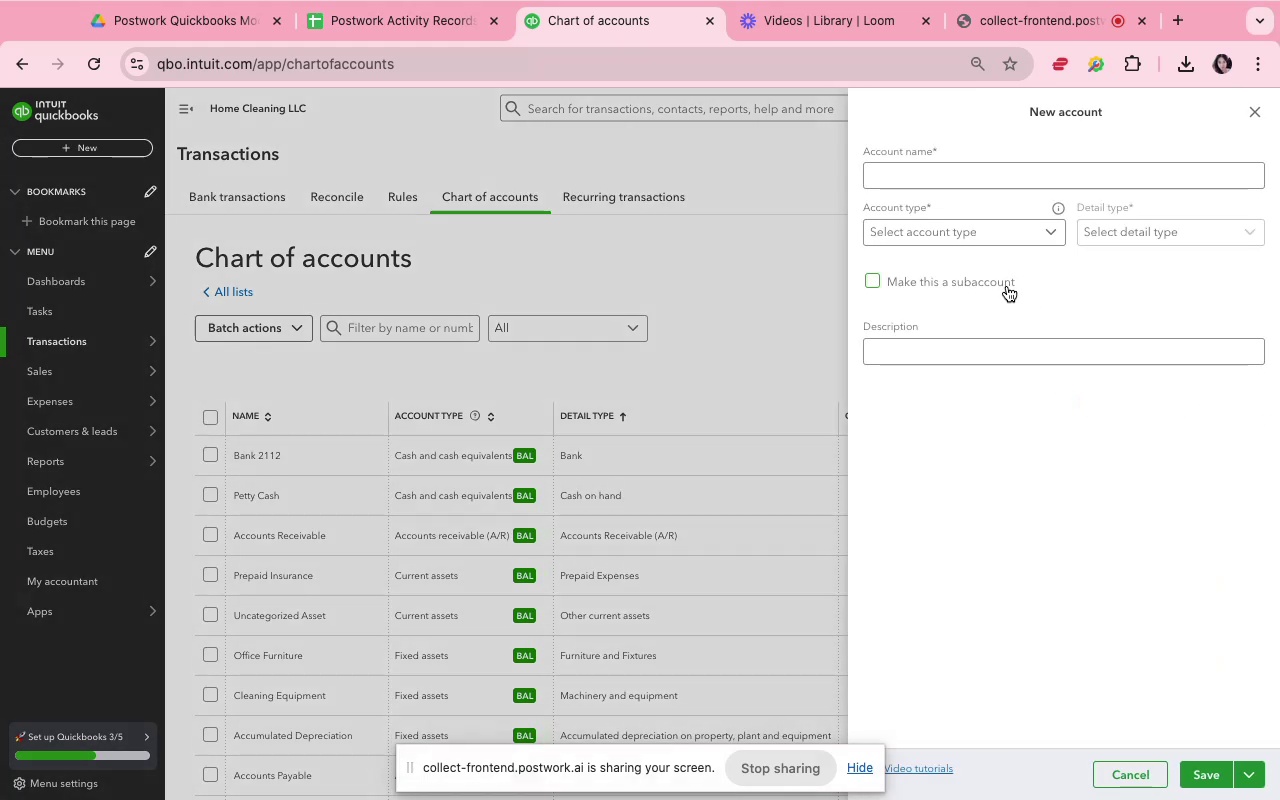 
wait(7.03)
 